 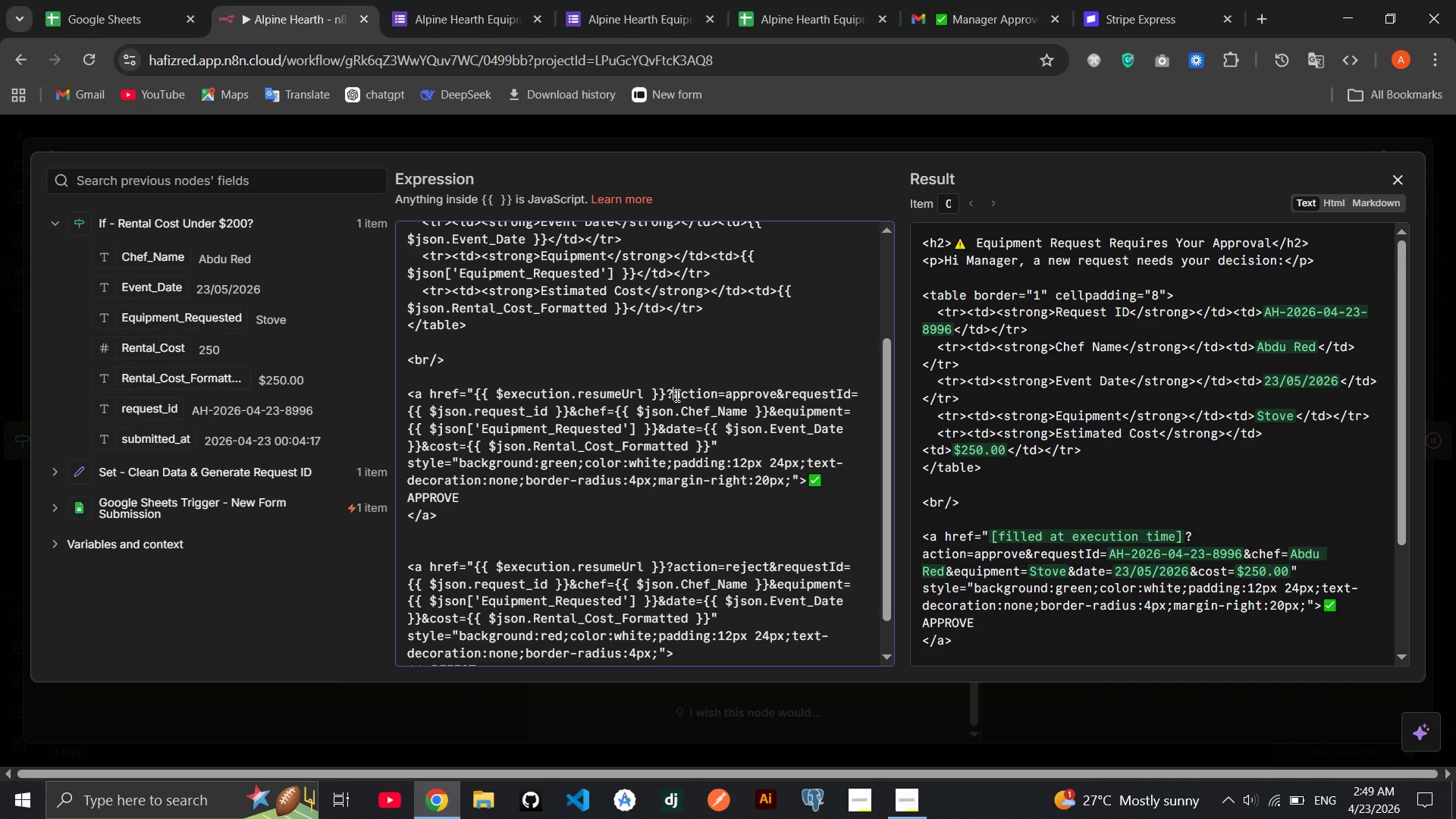 
key(Backspace)
 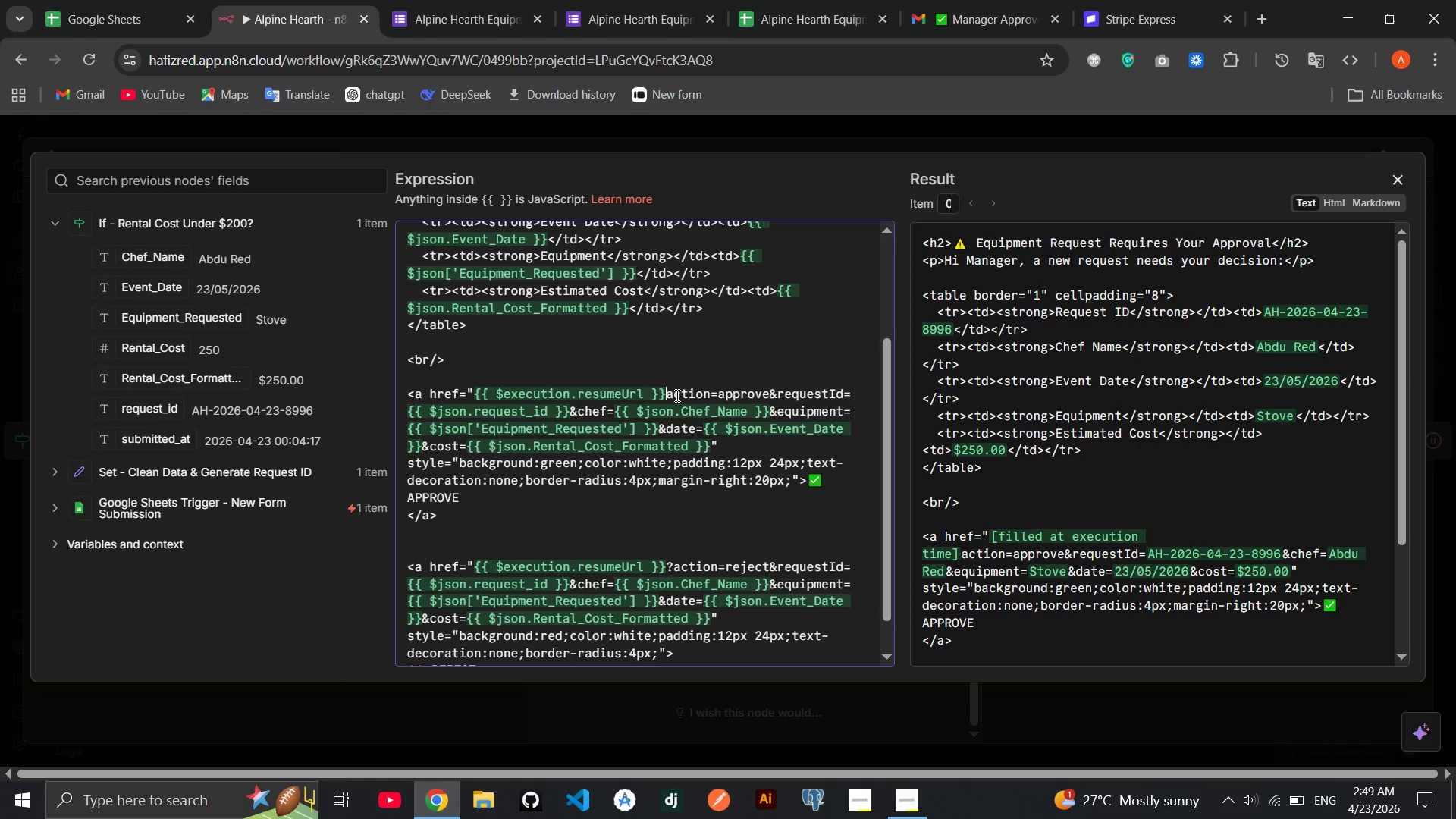 
key(Shift+7)
 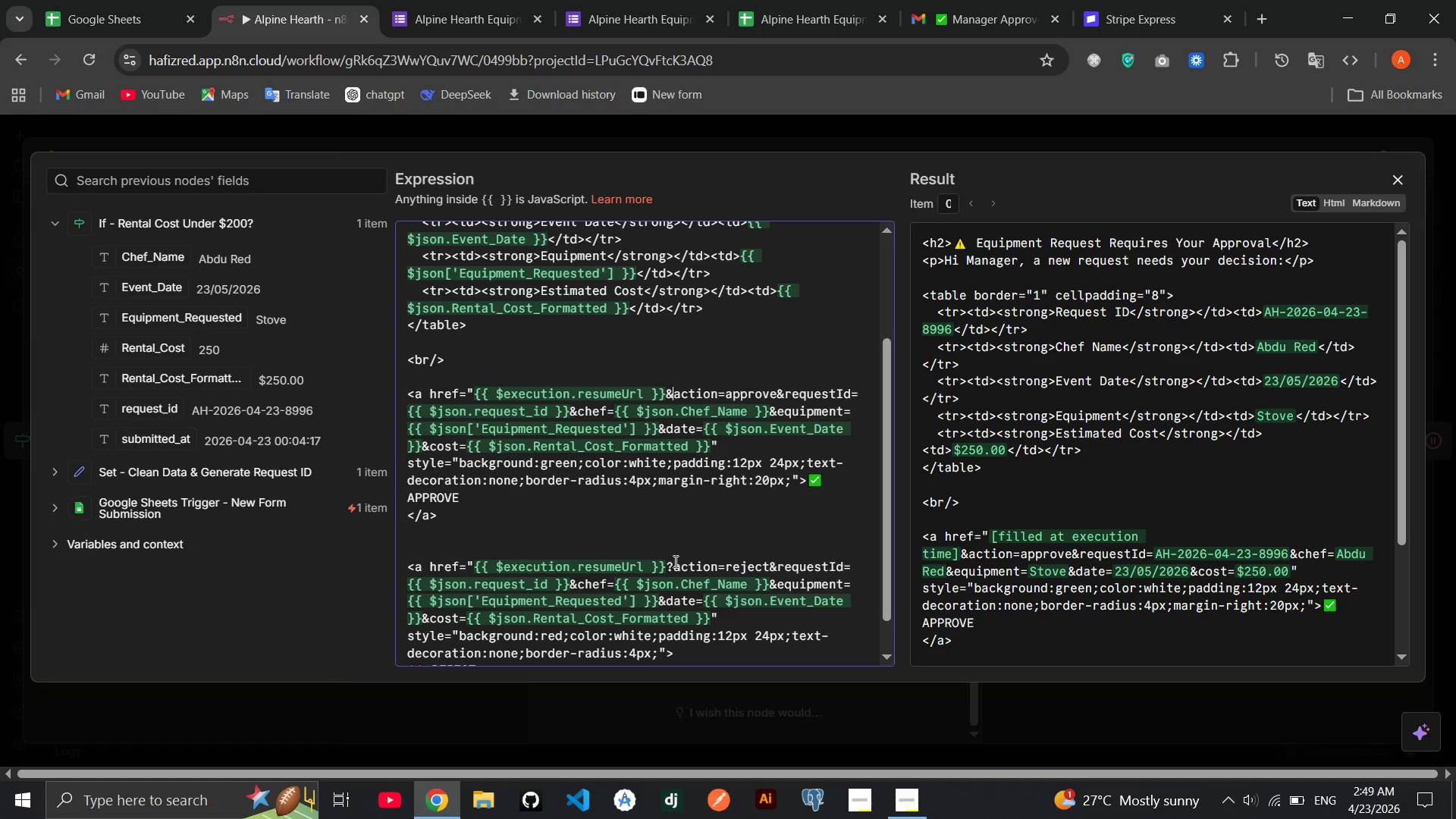 
left_click([674, 569])
 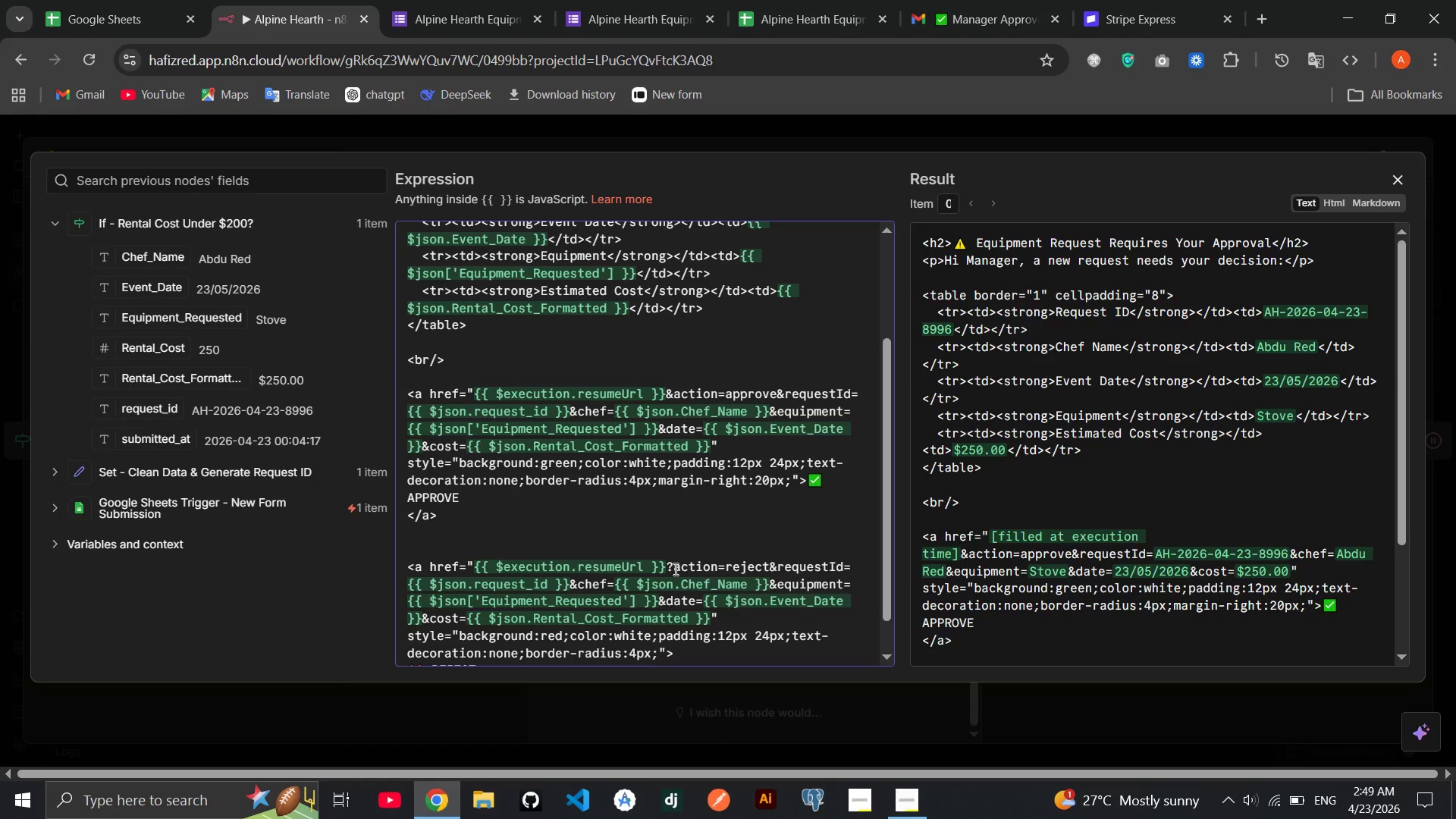 
key(Backspace)
 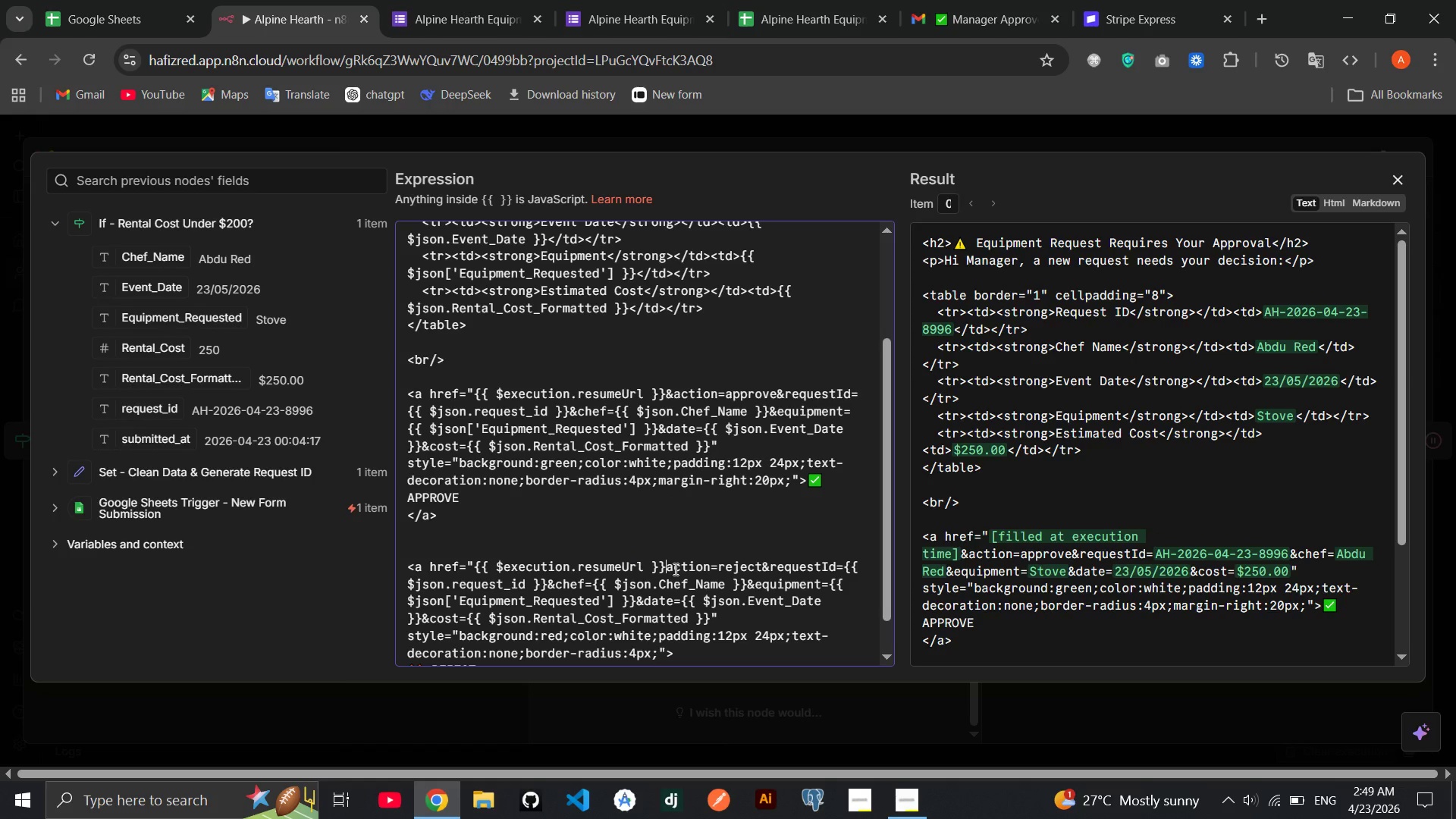 
key(Shift+ShiftRight)
 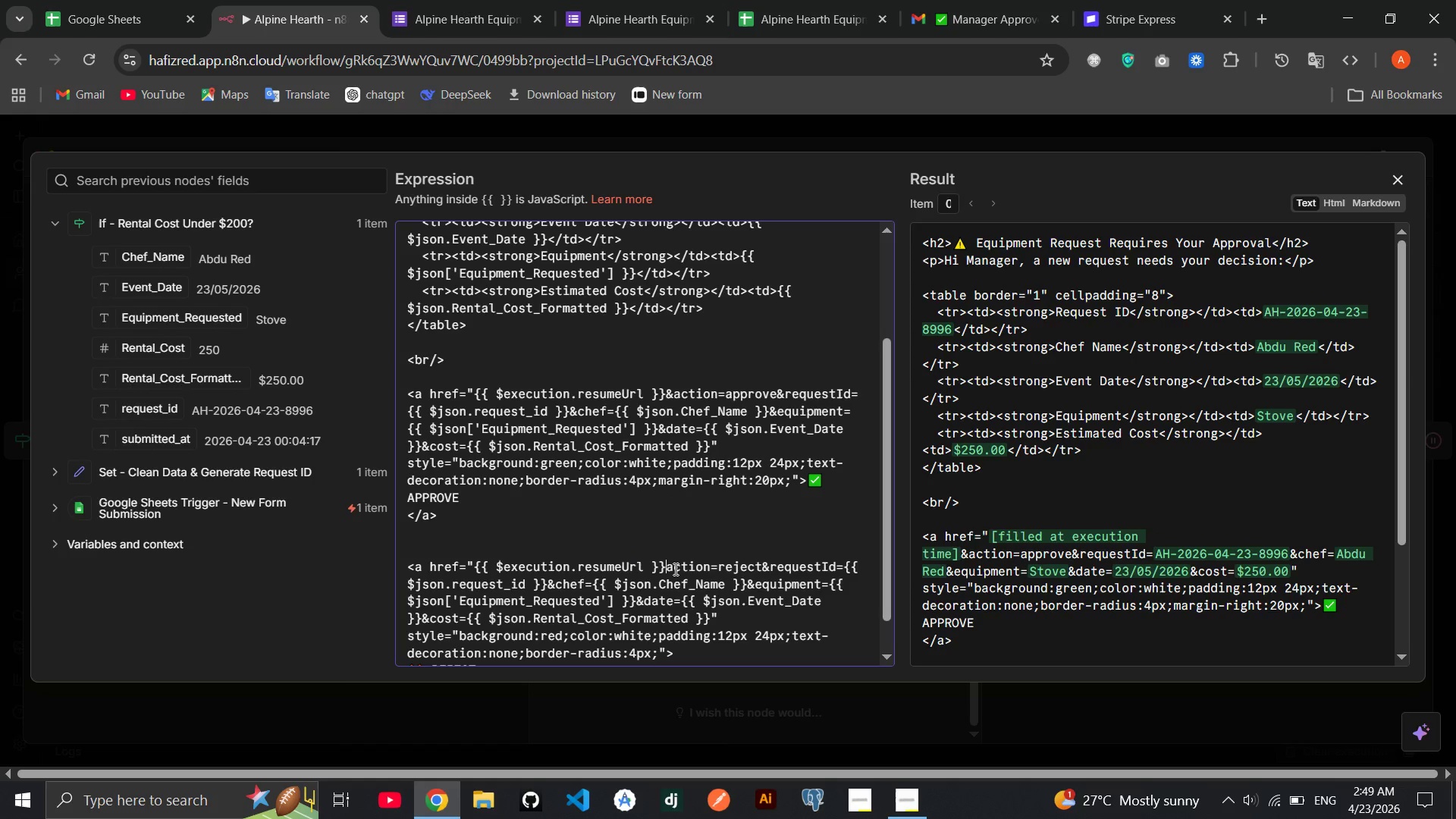 
key(Shift+7)
 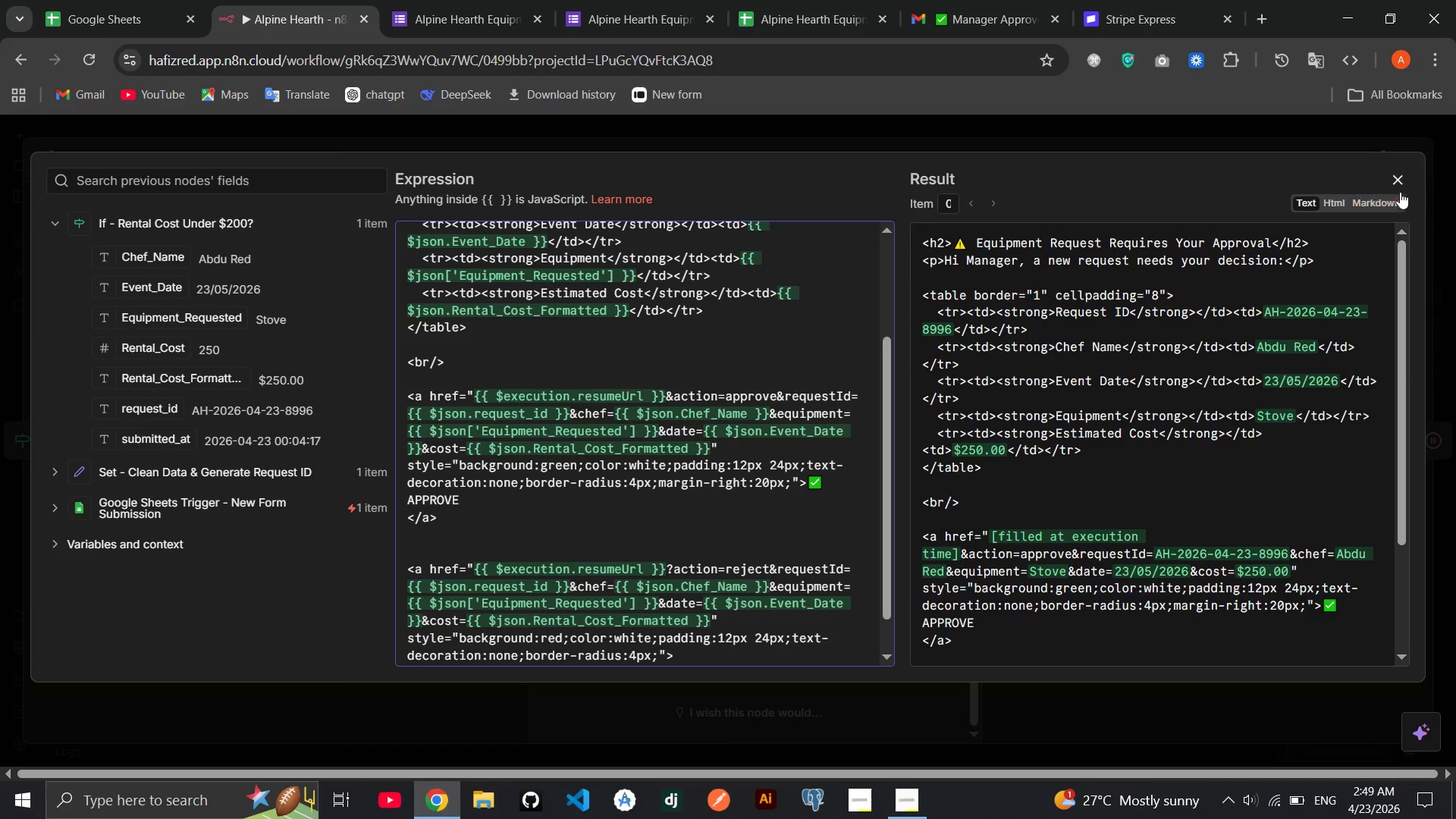 
left_click([1402, 177])
 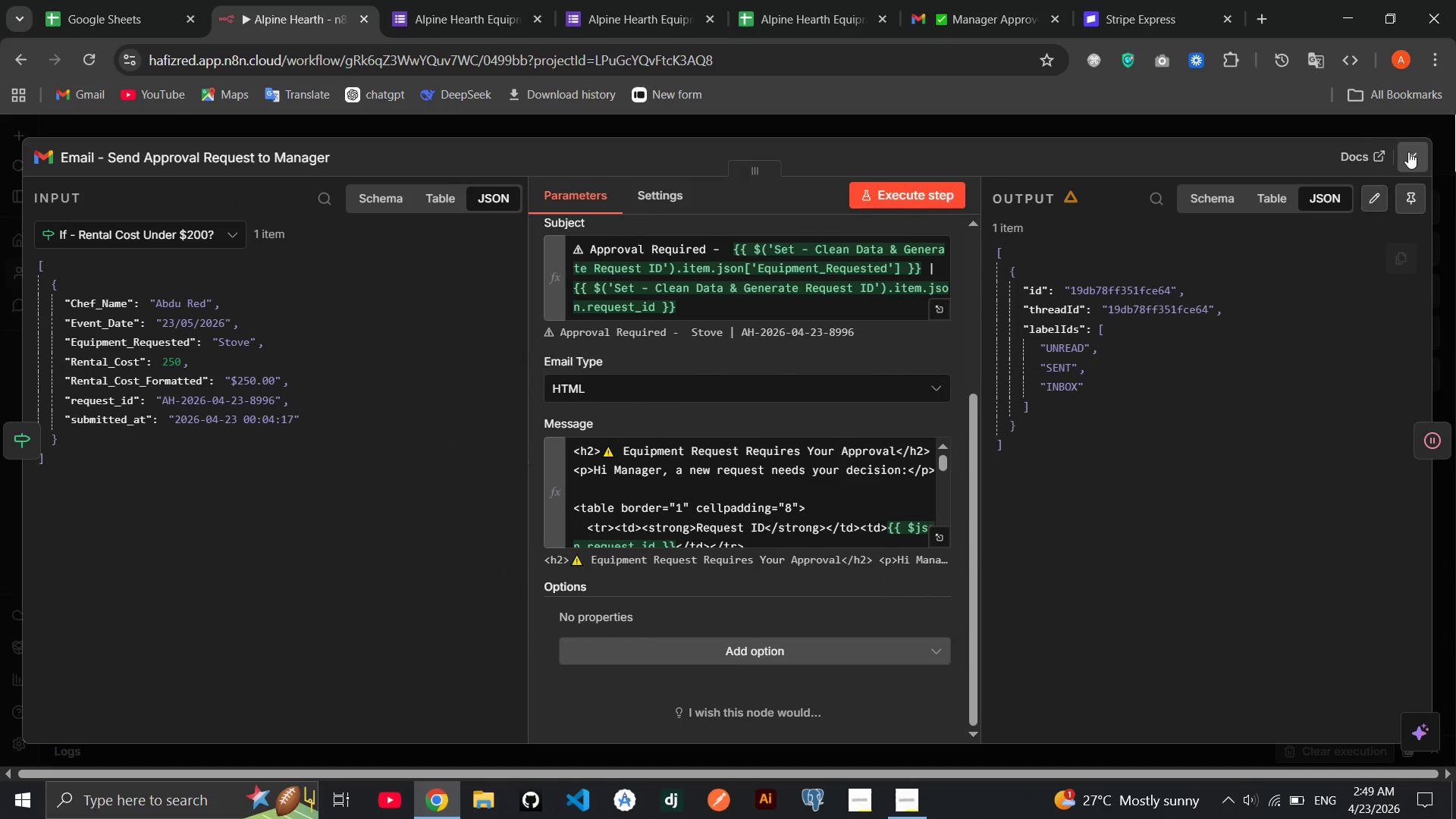 
left_click([1410, 152])
 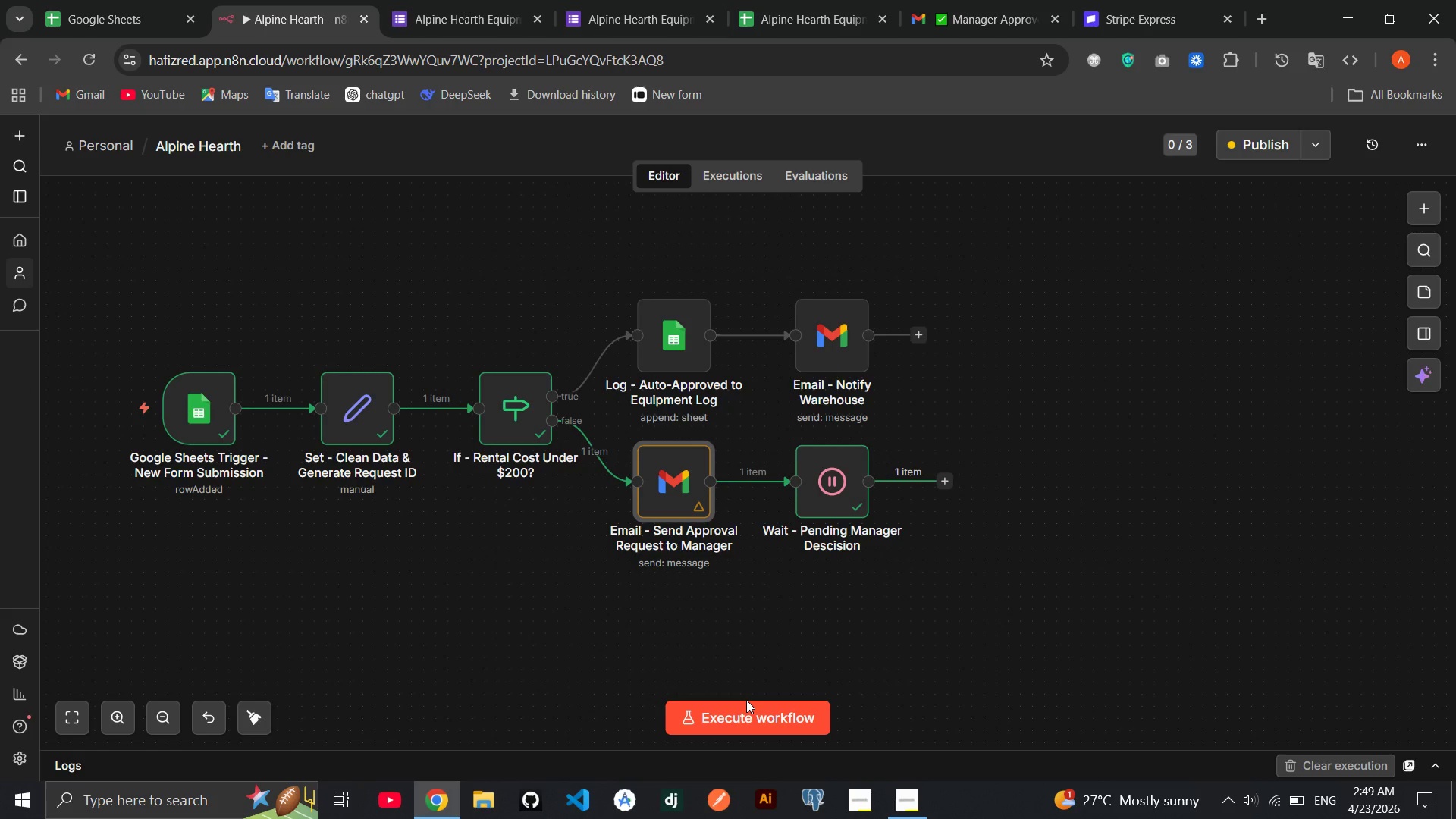 
left_click([739, 709])
 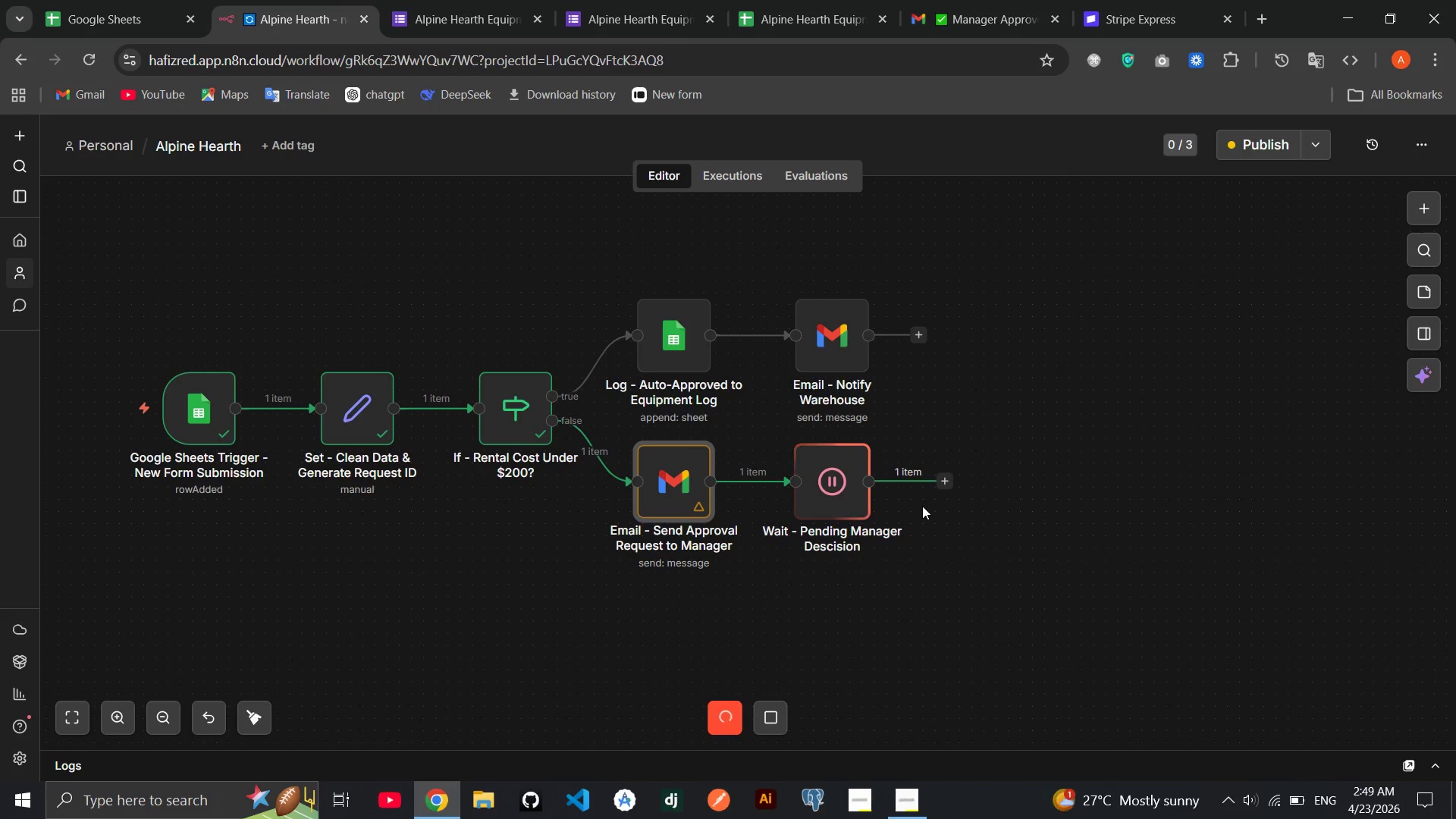 
left_click([983, 30])
 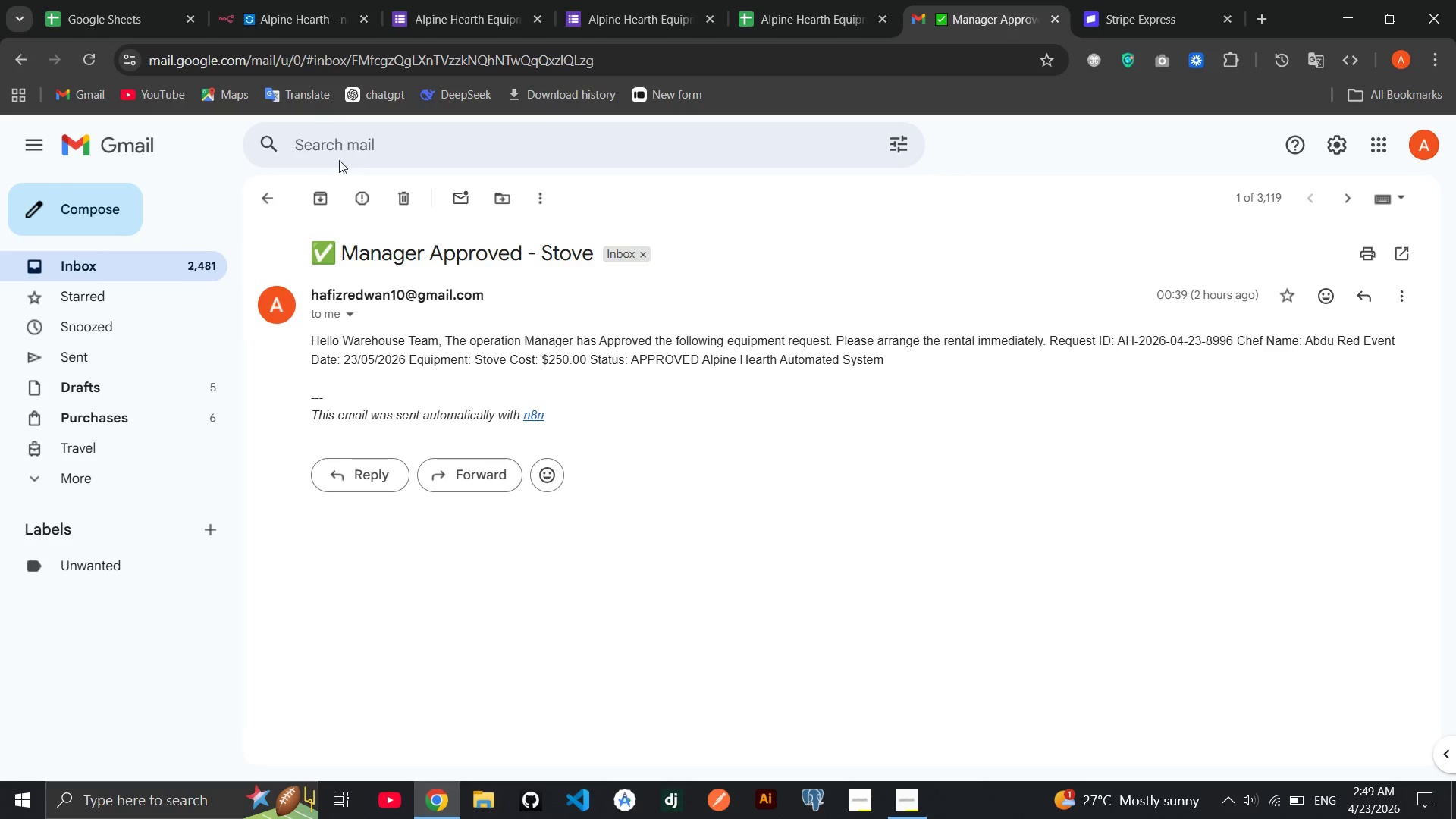 
left_click([262, 186])
 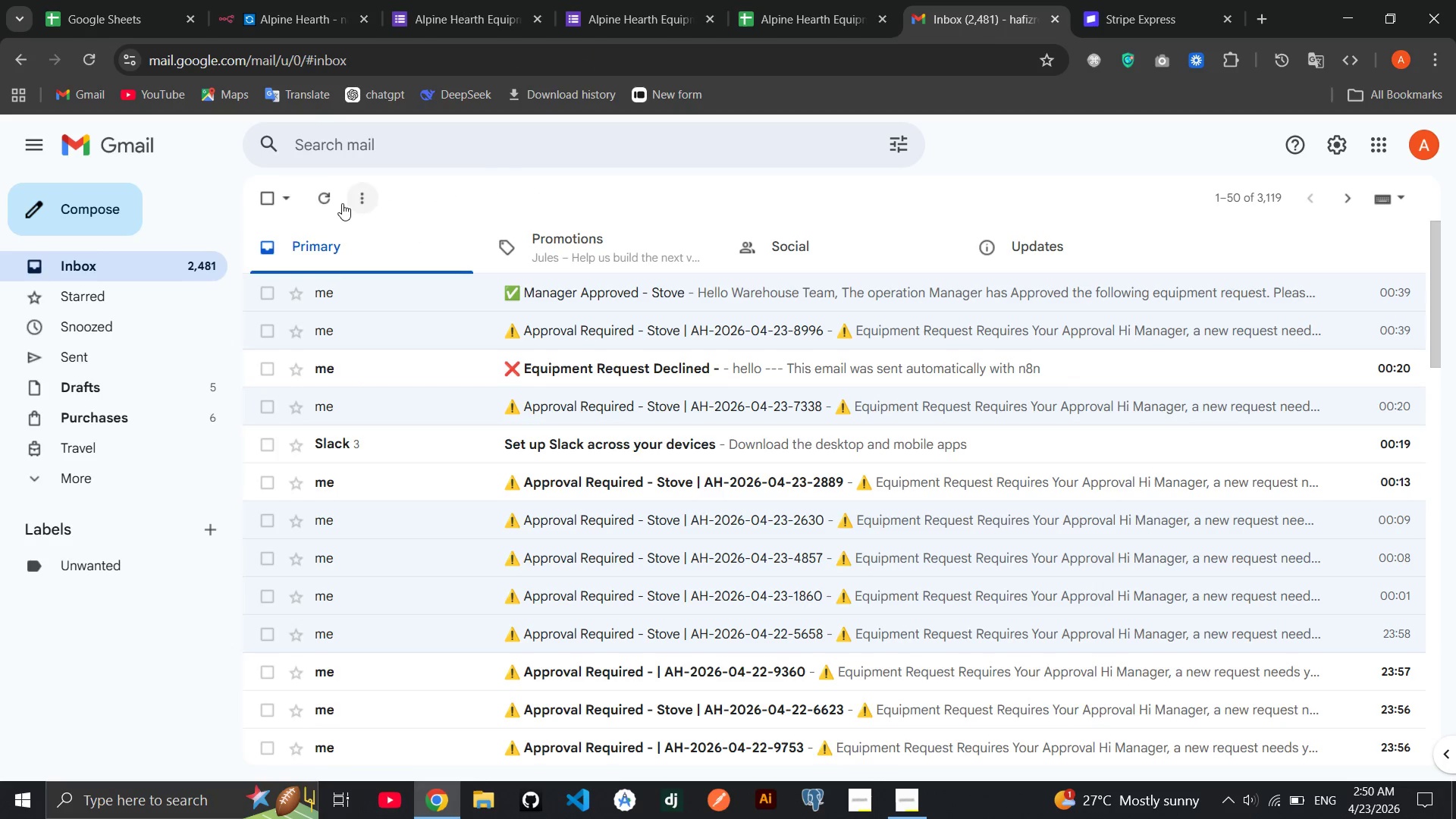 
left_click([329, 203])
 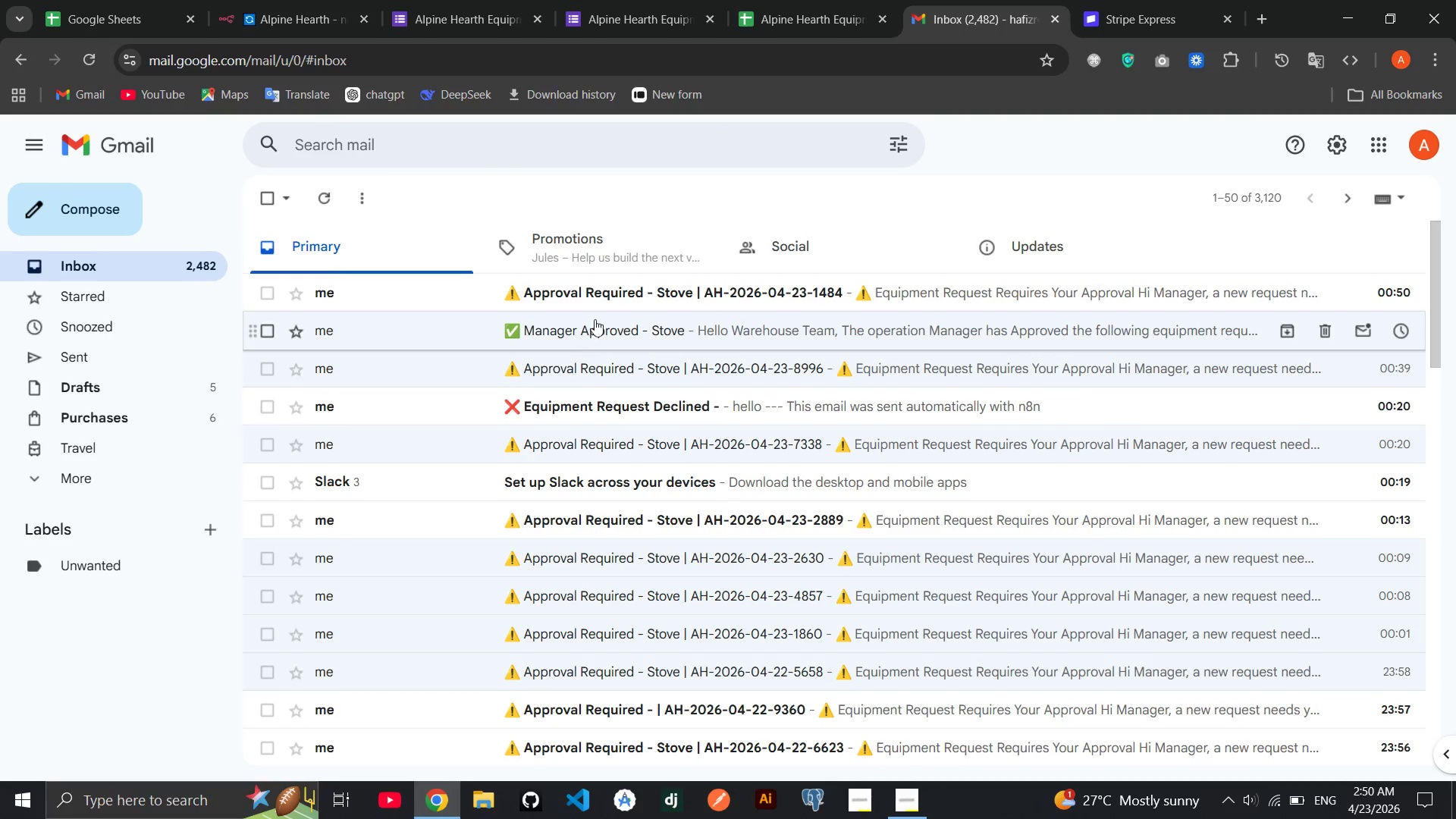 
left_click([618, 303])
 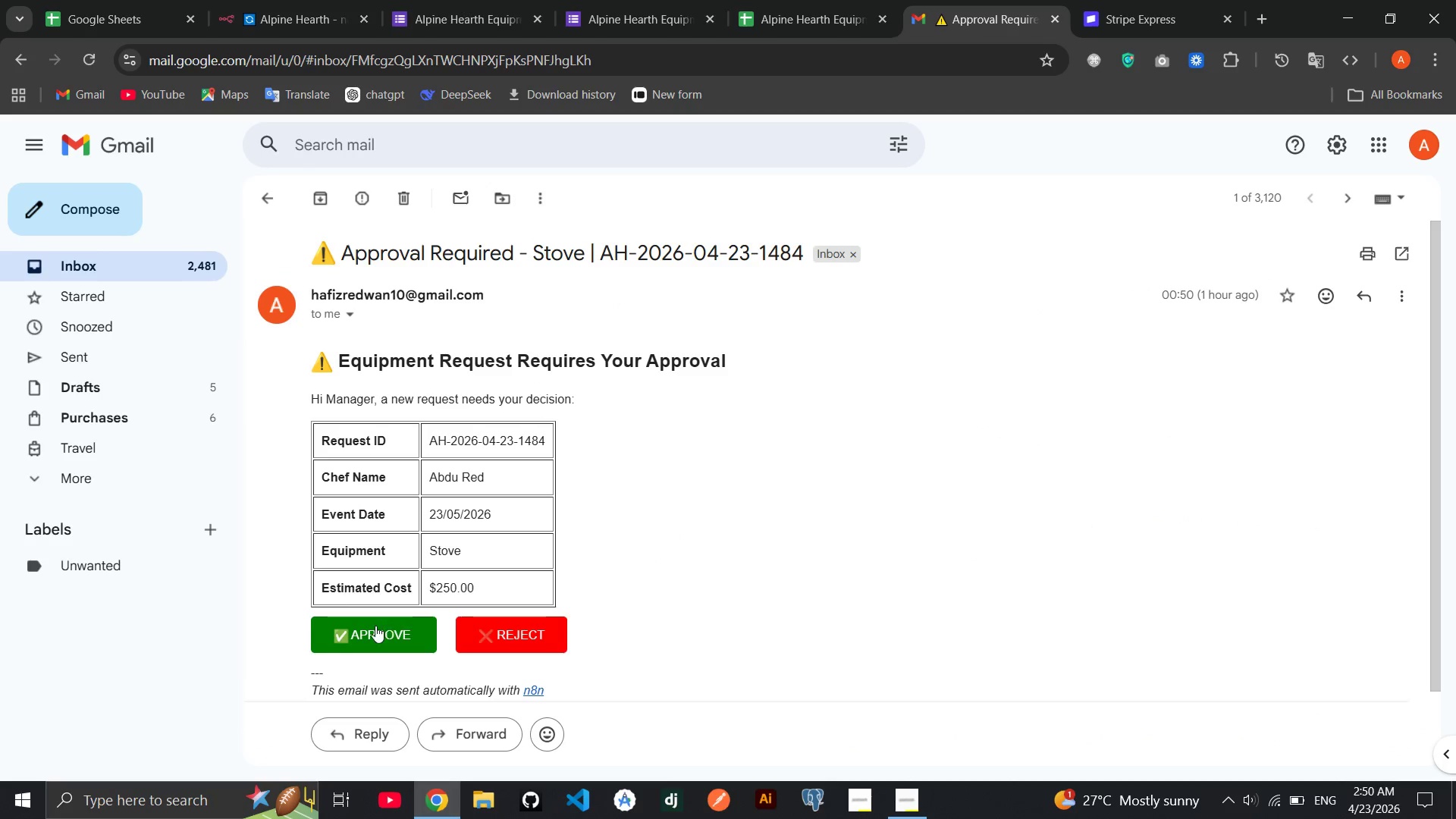 
left_click([373, 626])
 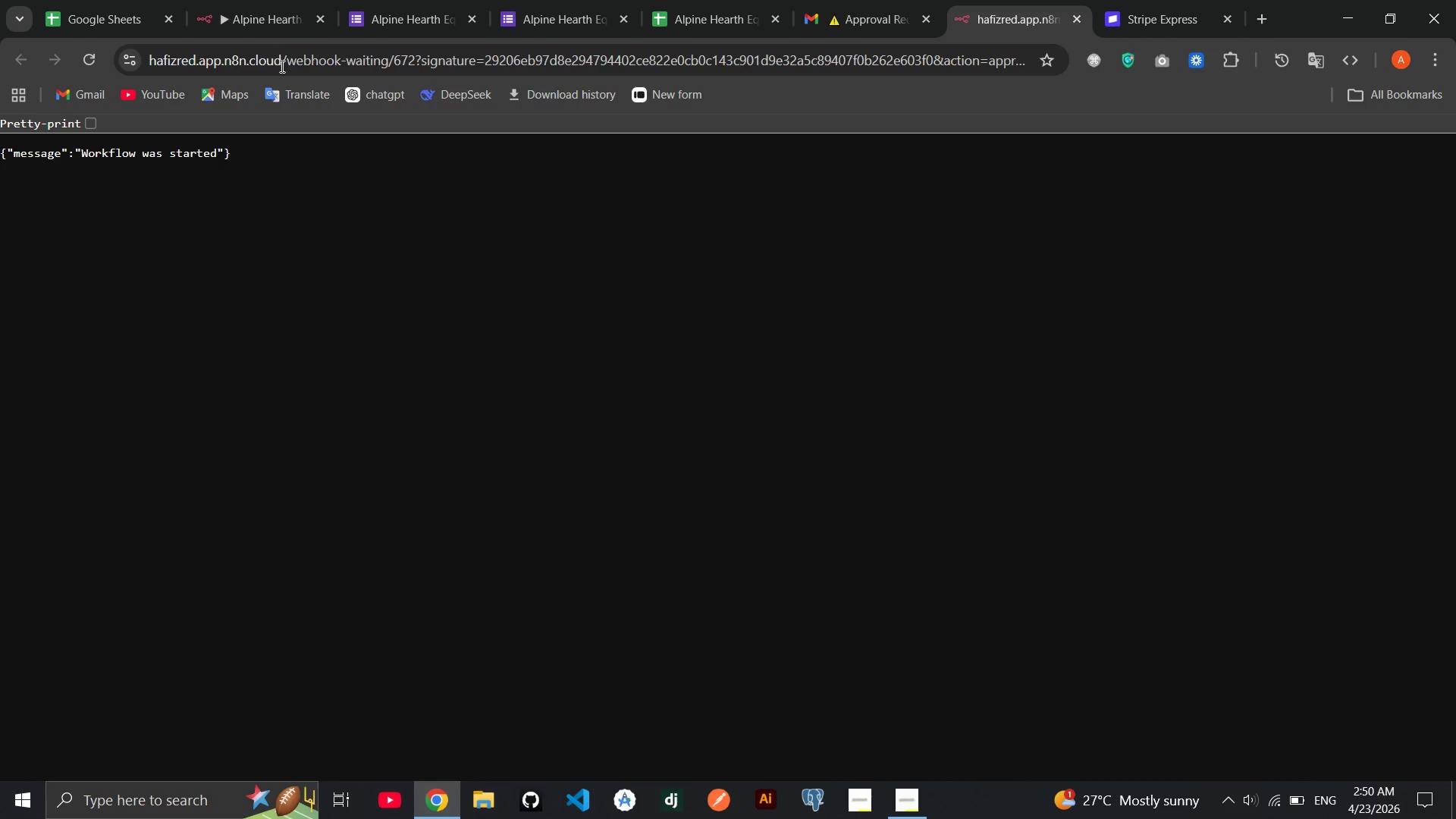 
left_click([264, 6])
 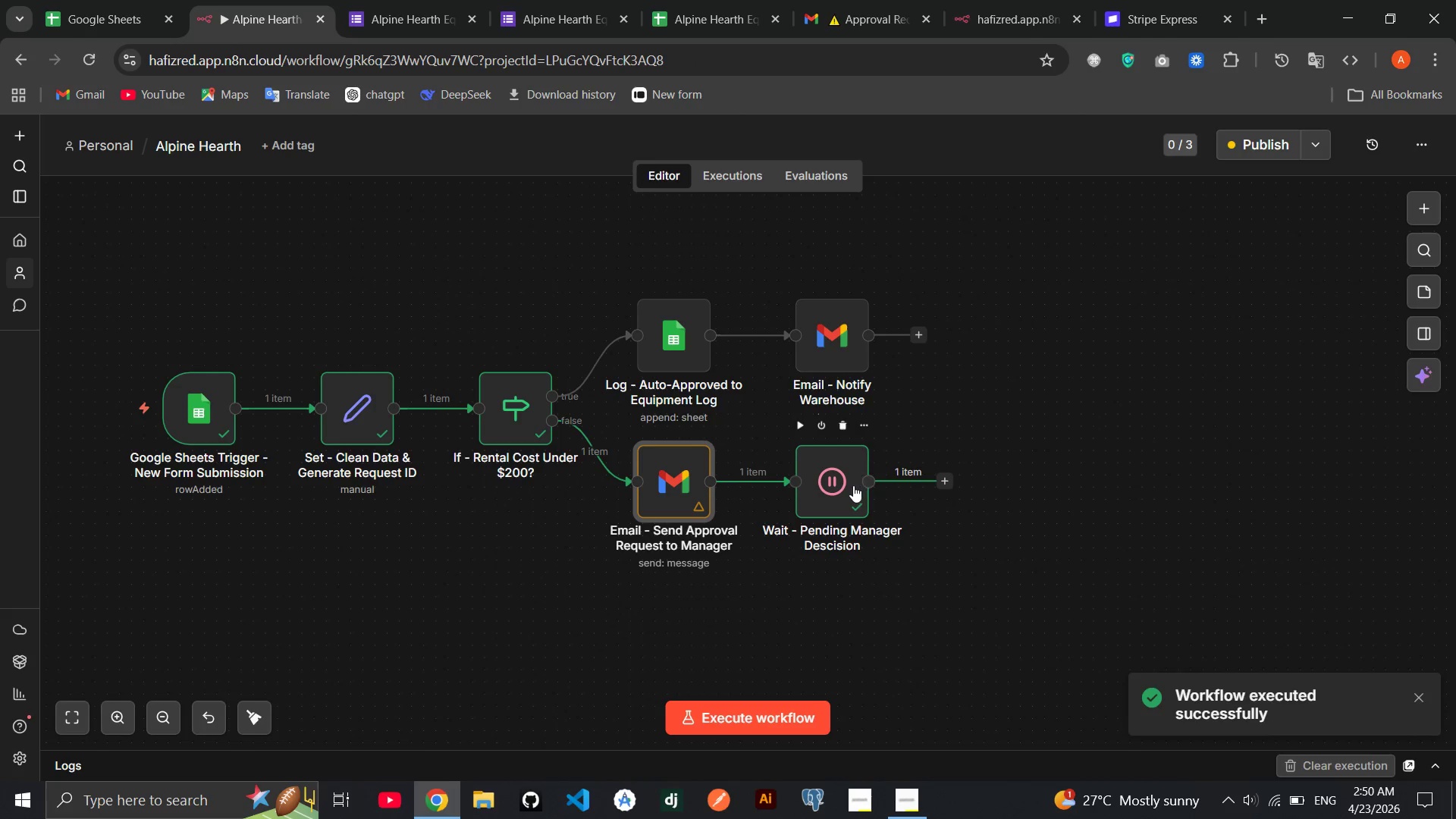 
double_click([842, 486])
 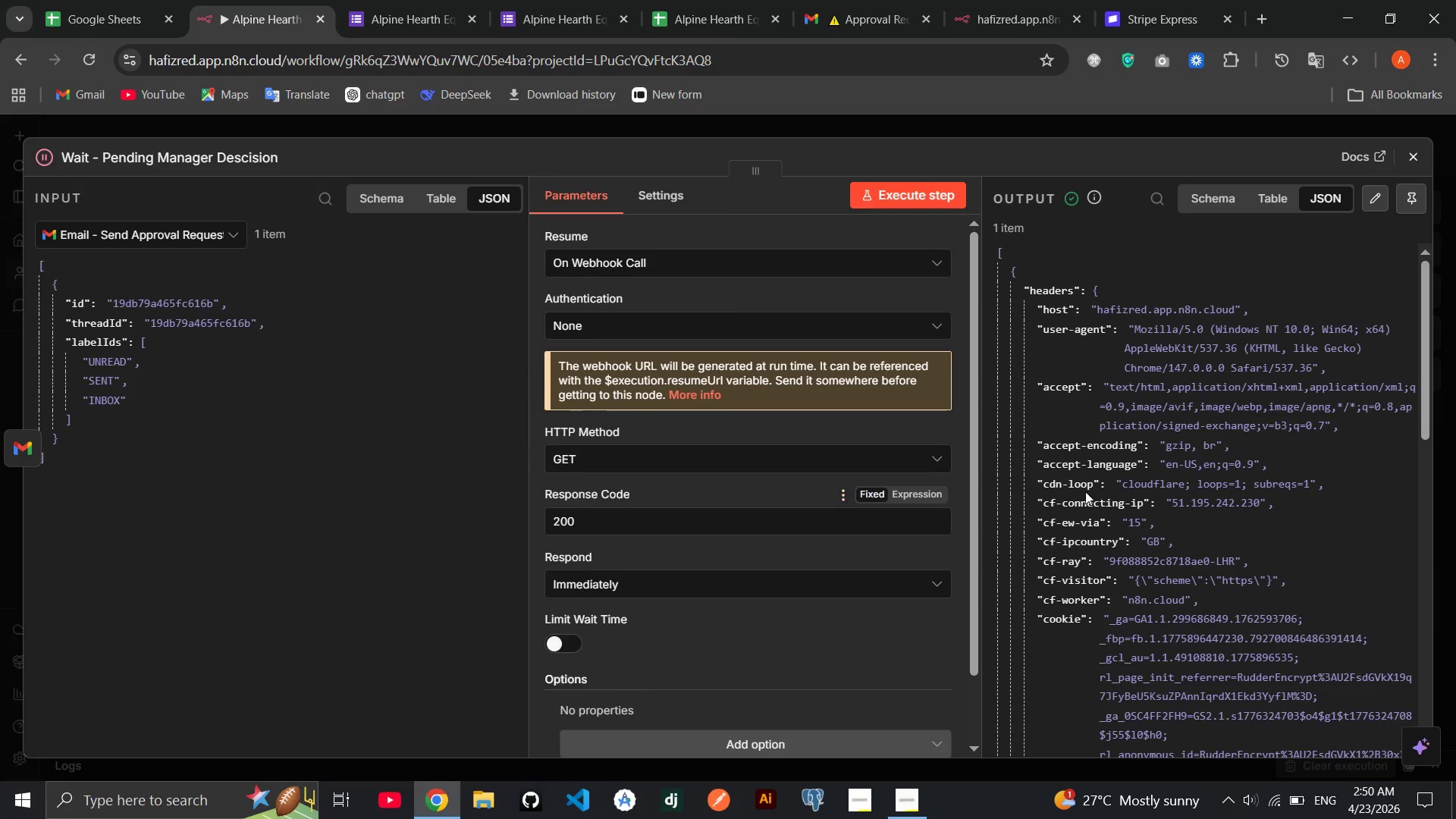 
wait(5.59)
 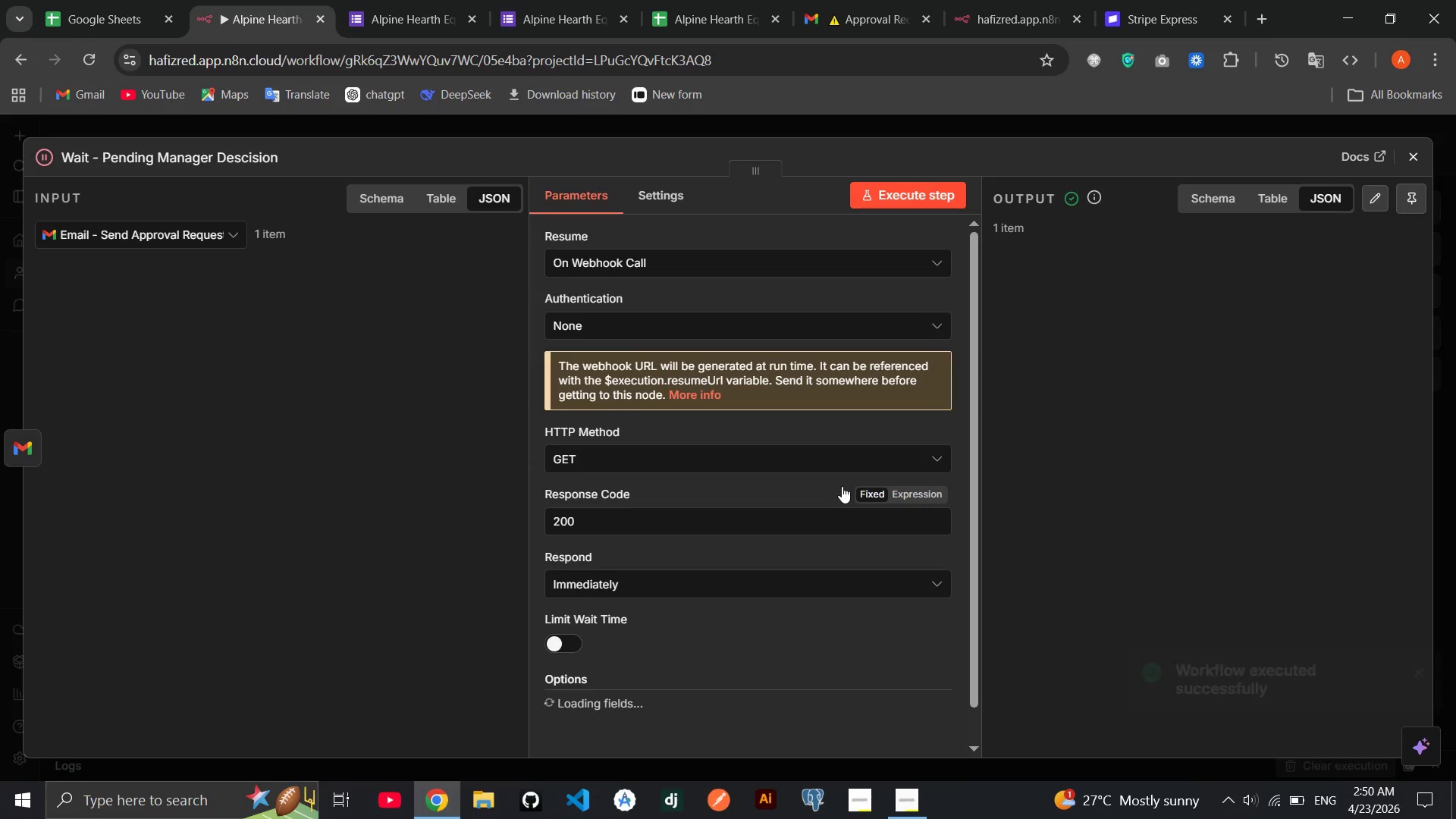 
left_click([1407, 199])
 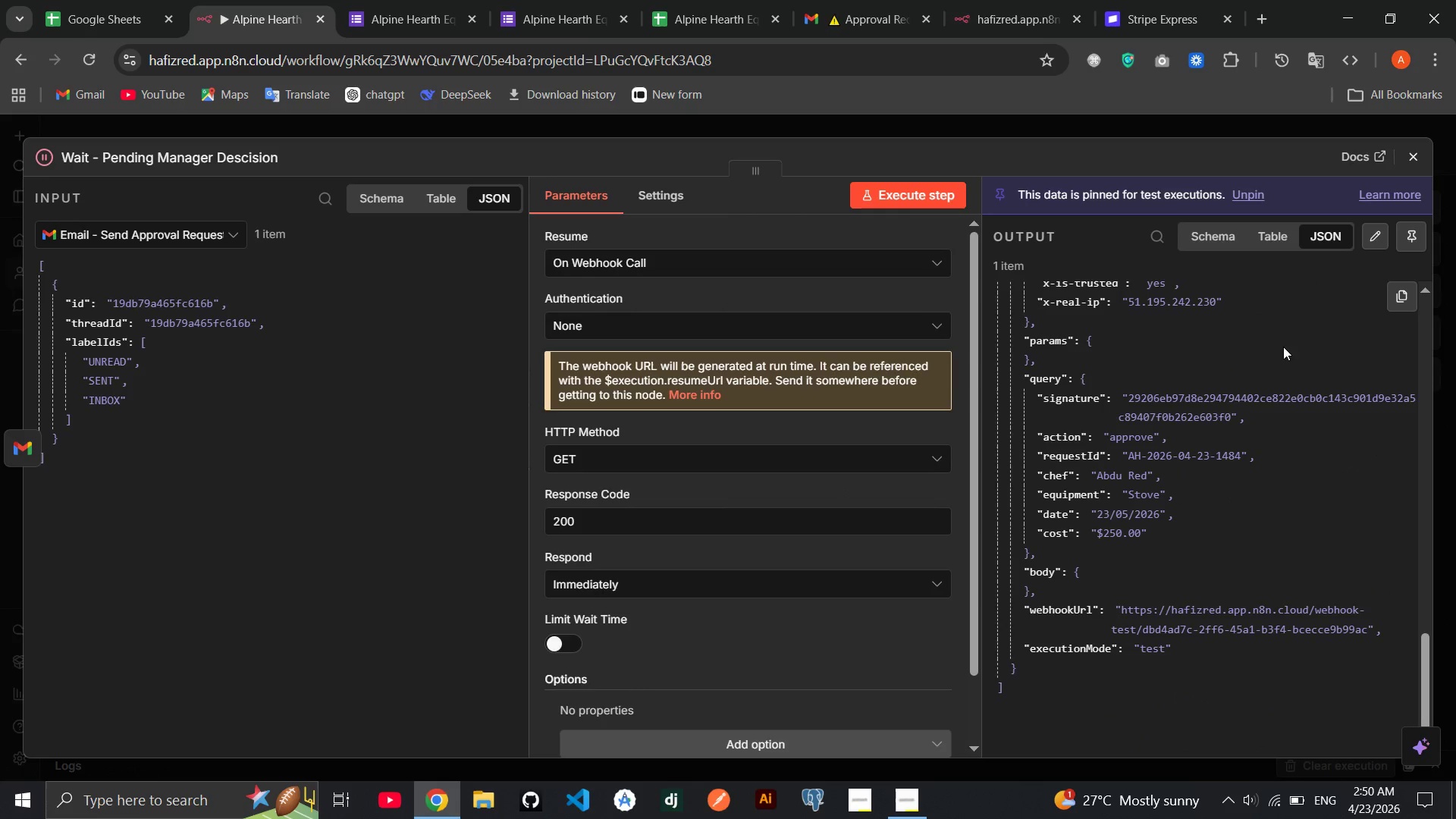 
left_click([1409, 155])
 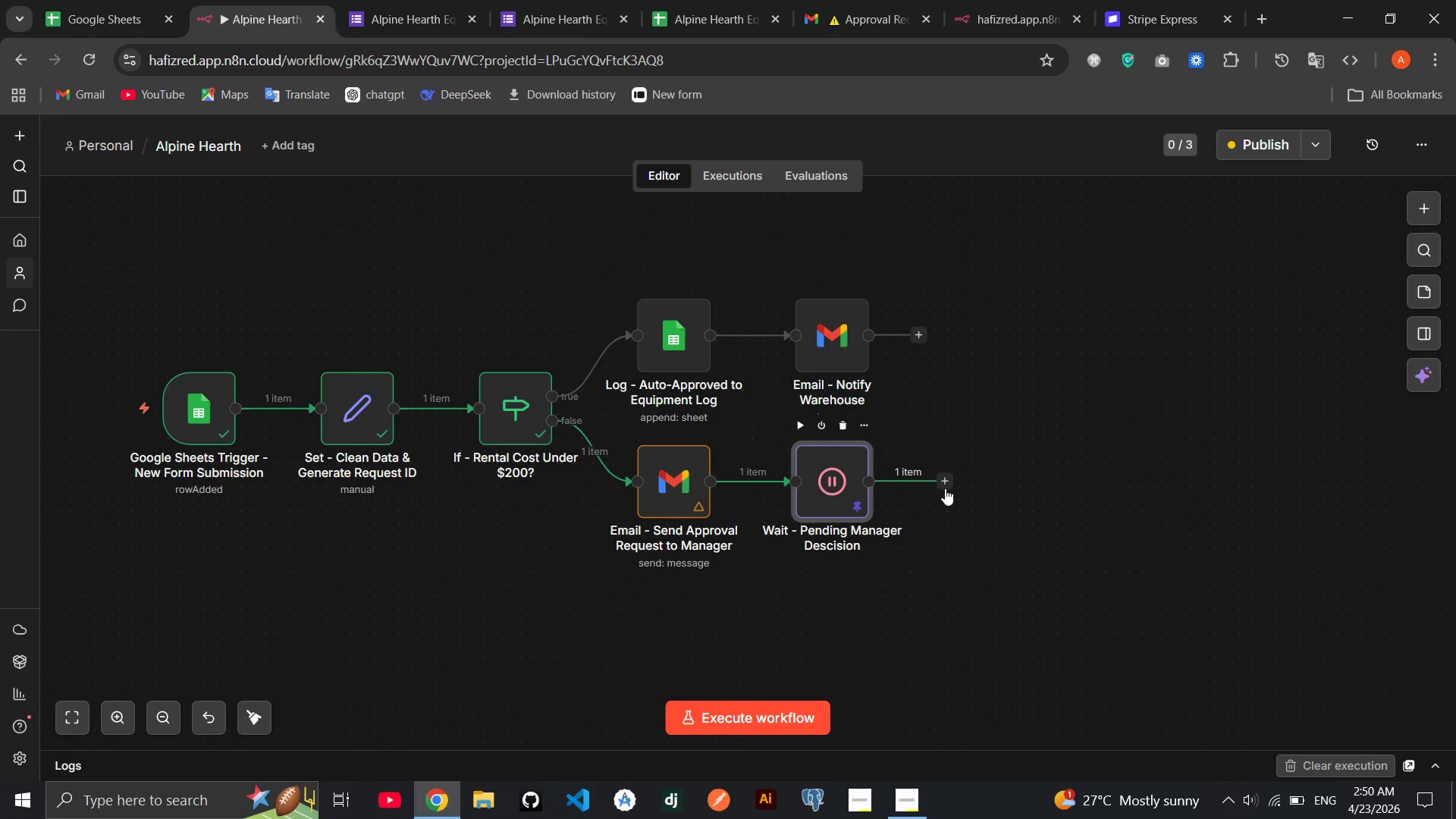 
left_click([945, 485])
 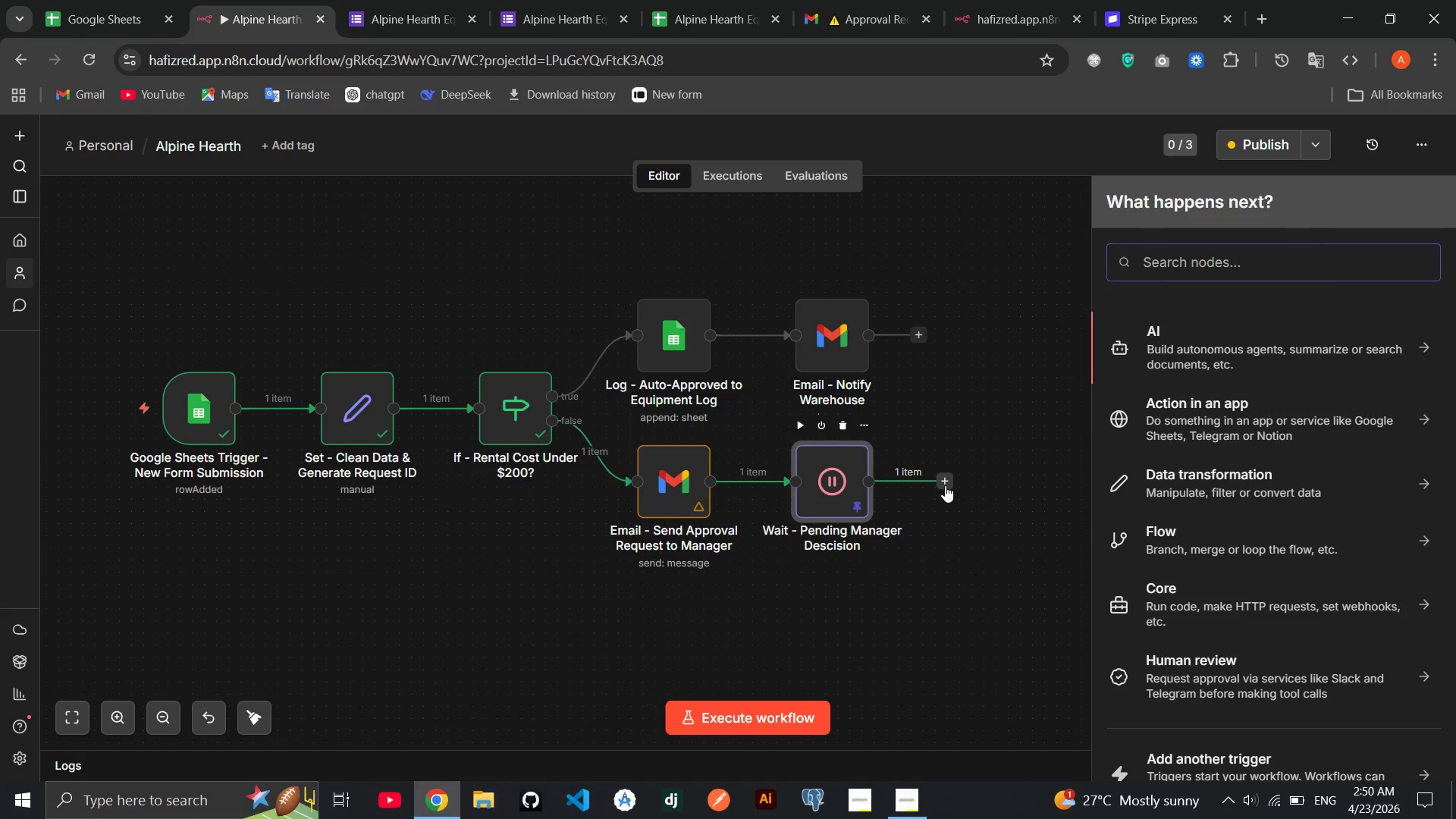 
type(if)
 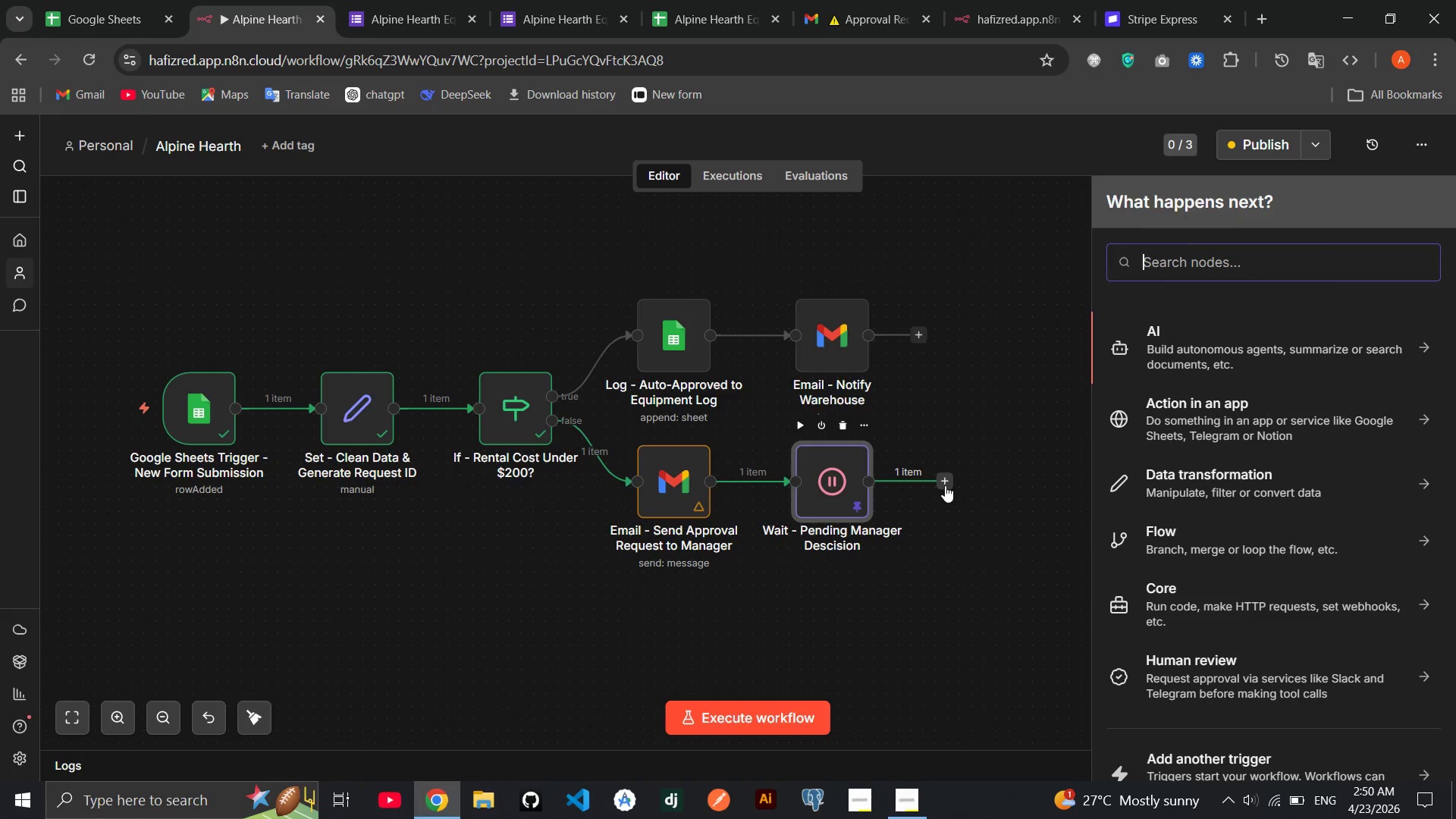 
key(Enter)
 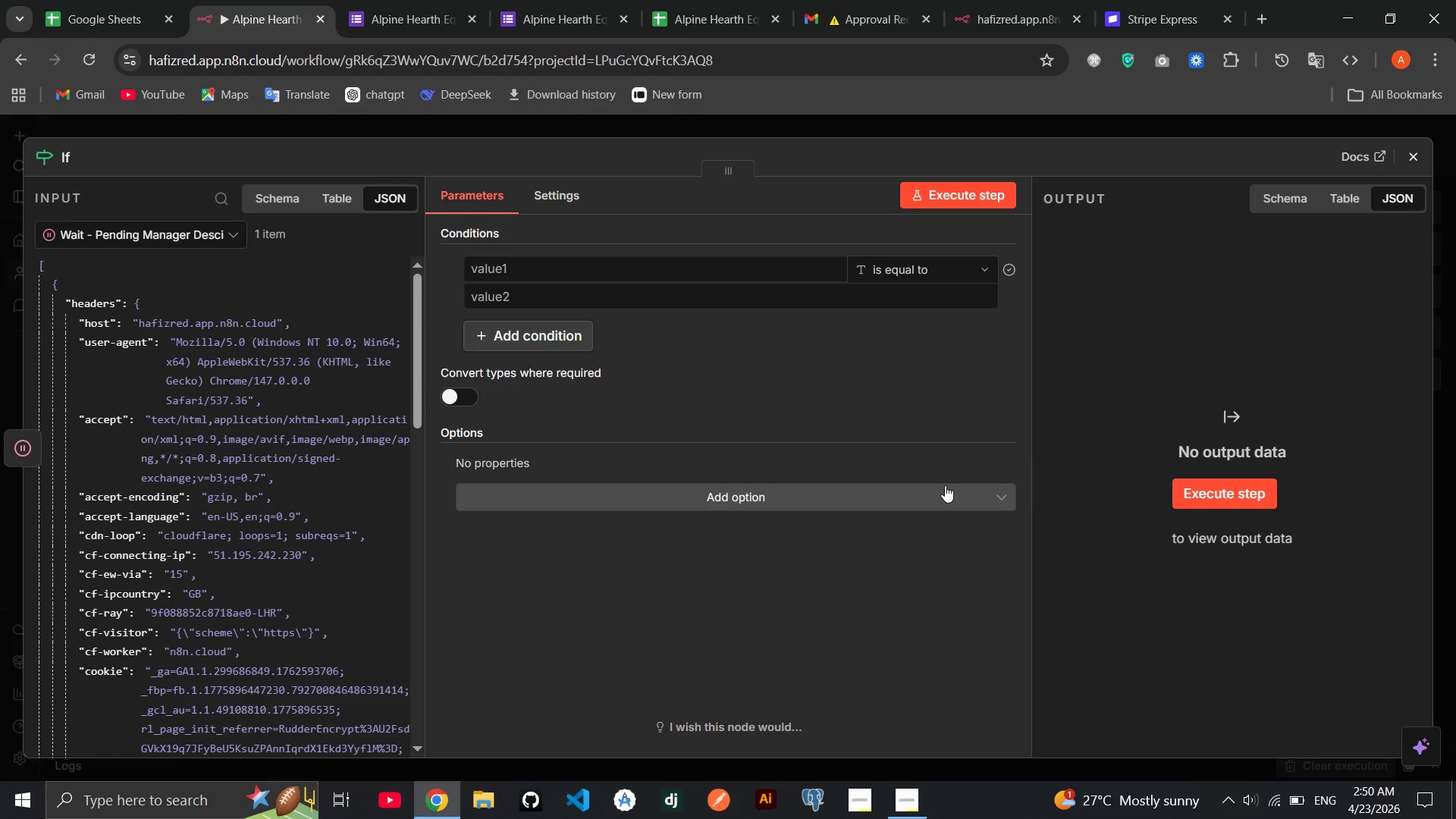 
wait(16.28)
 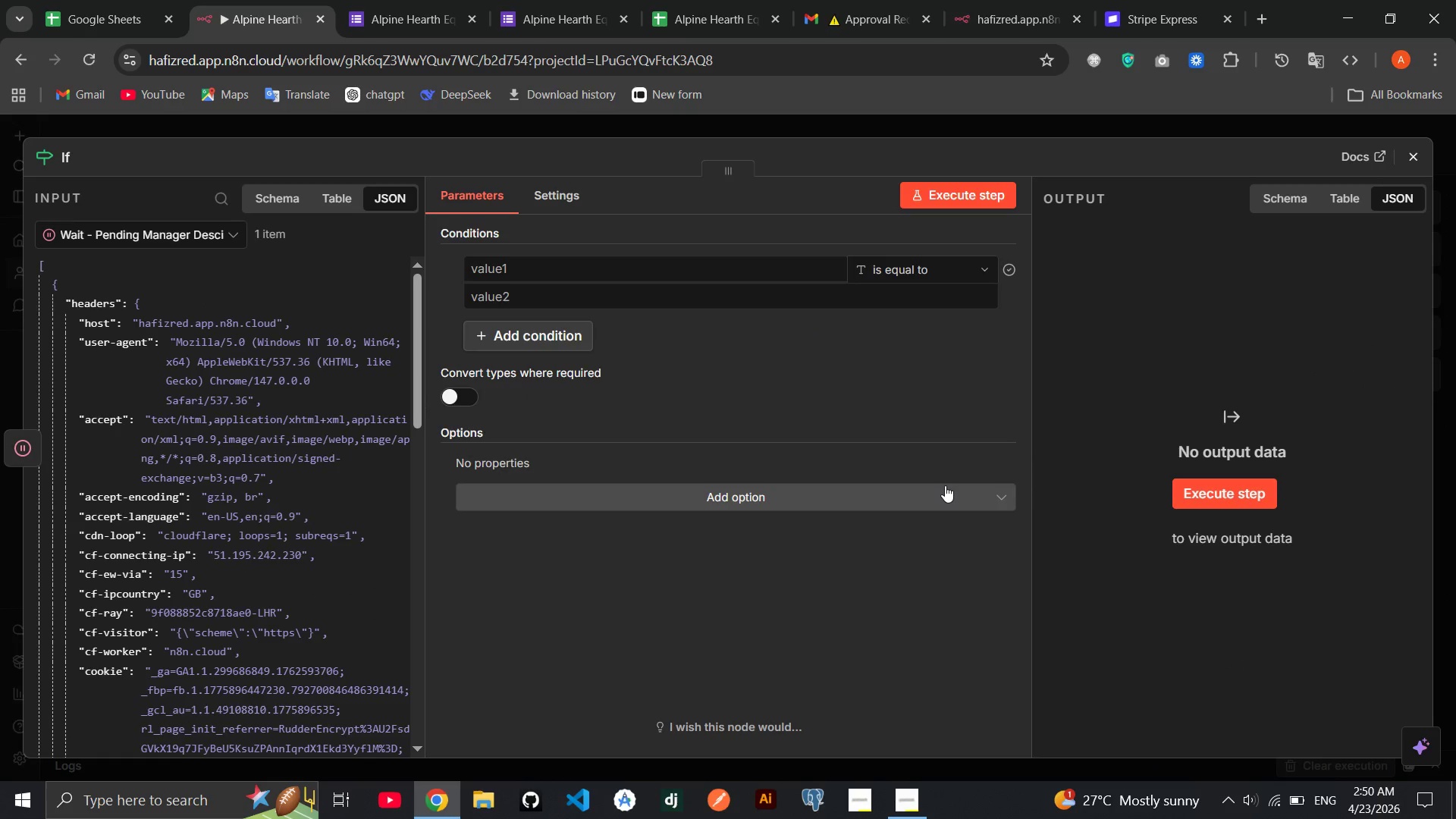 
left_click_drag(start_coordinate=[945, 485], to_coordinate=[783, 510])
 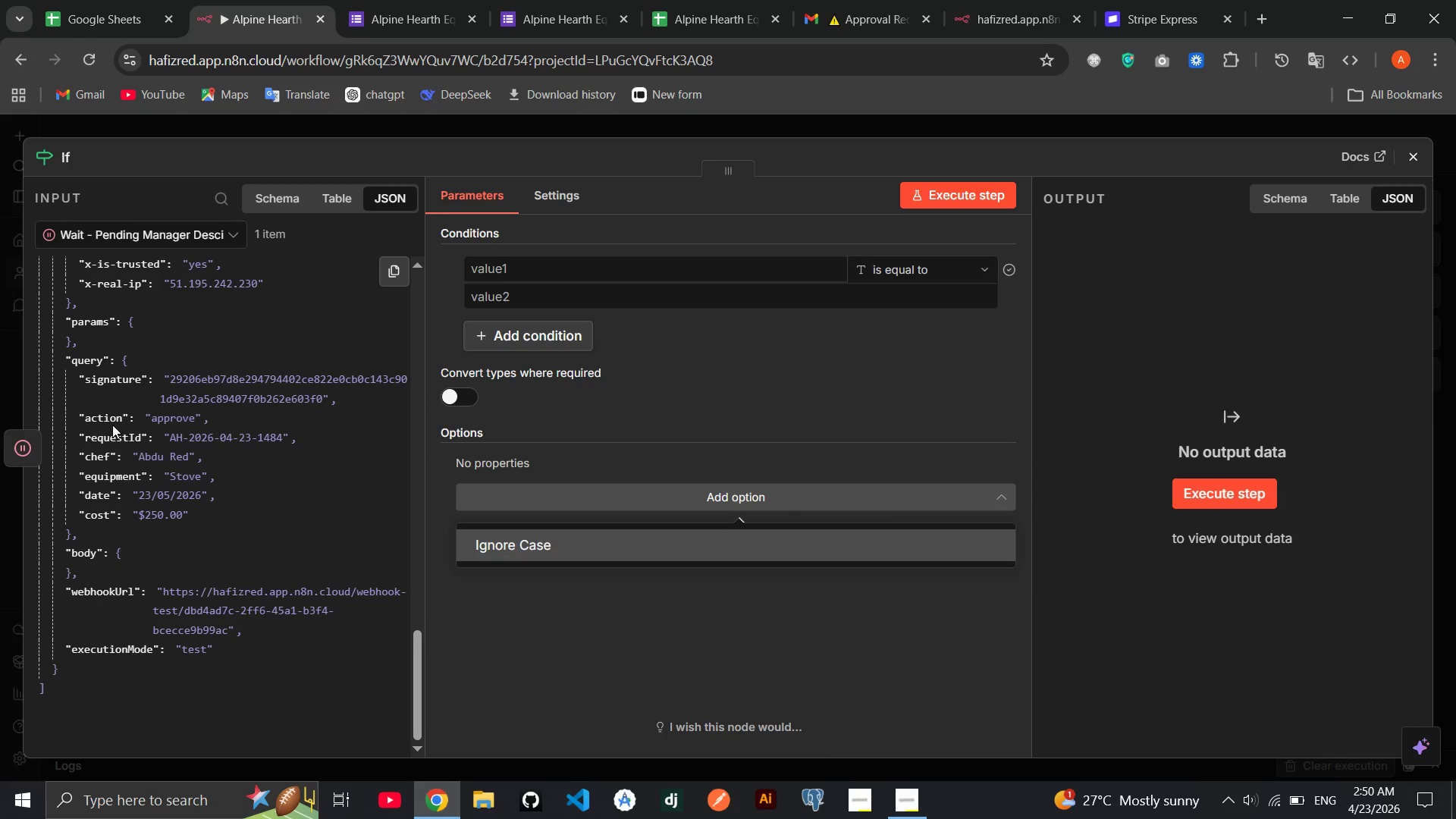 
wait(7.5)
 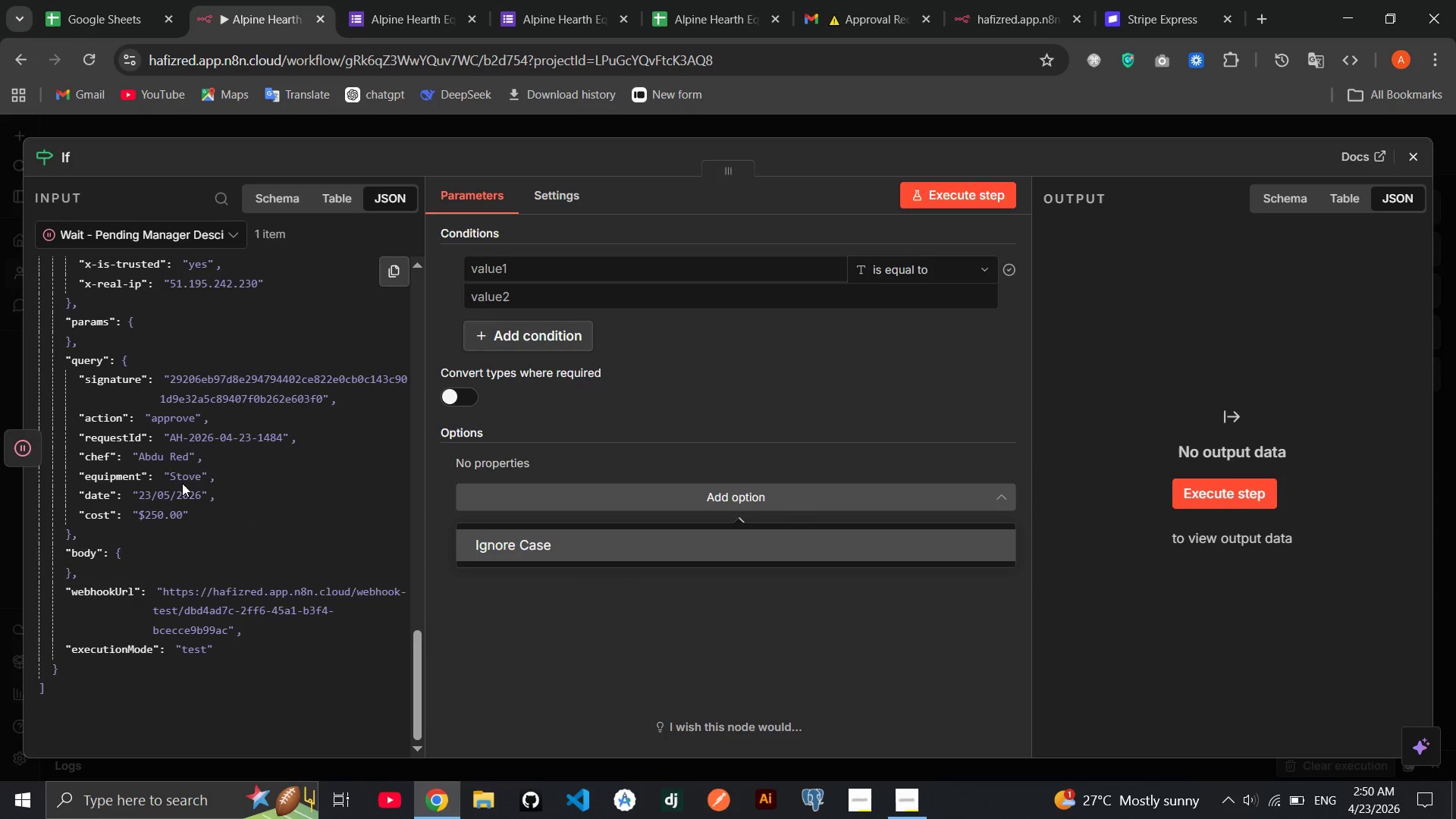 
left_click_drag(start_coordinate=[103, 419], to_coordinate=[549, 261])
 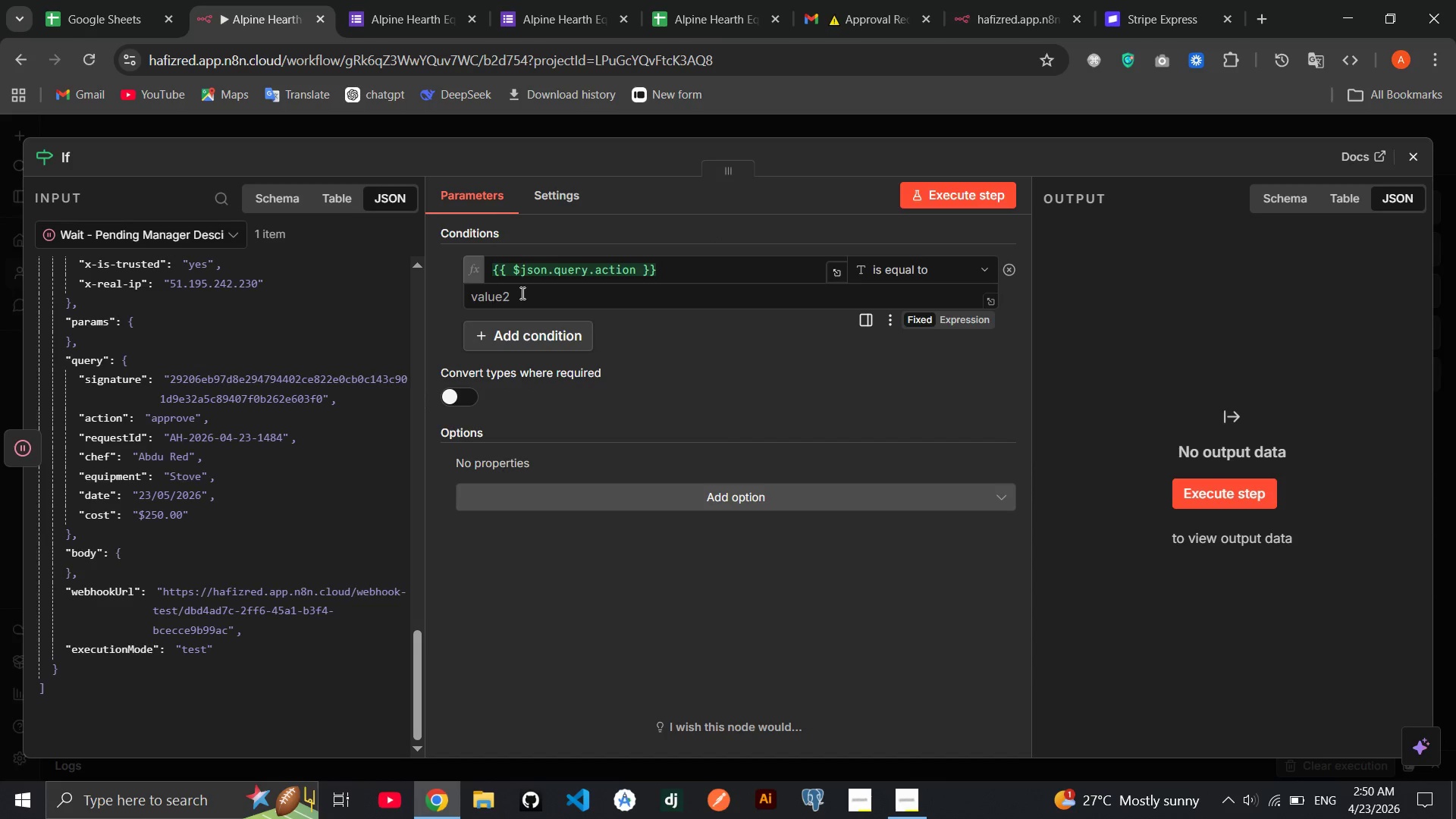 
left_click([521, 293])
 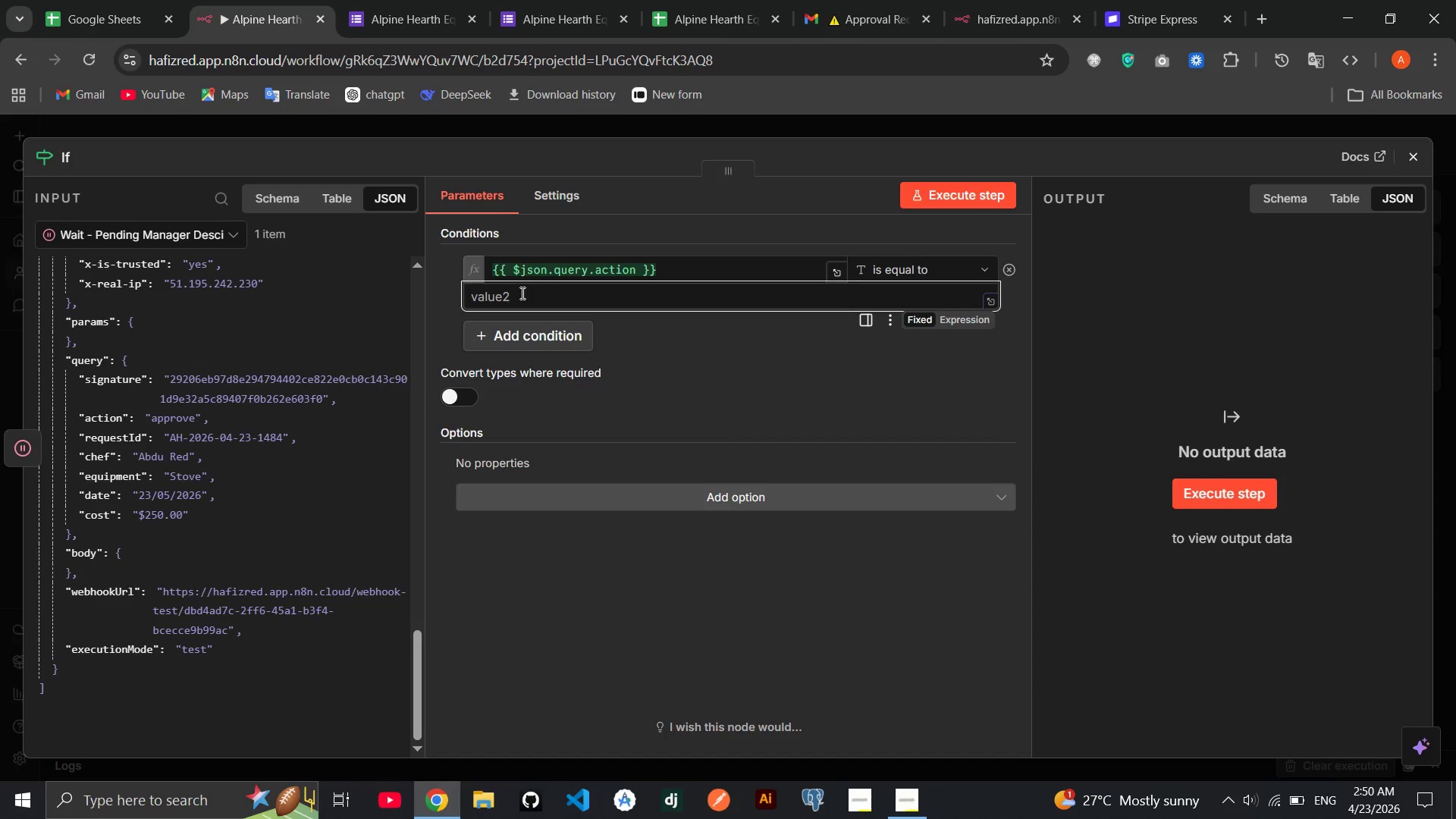 
type(approve)
 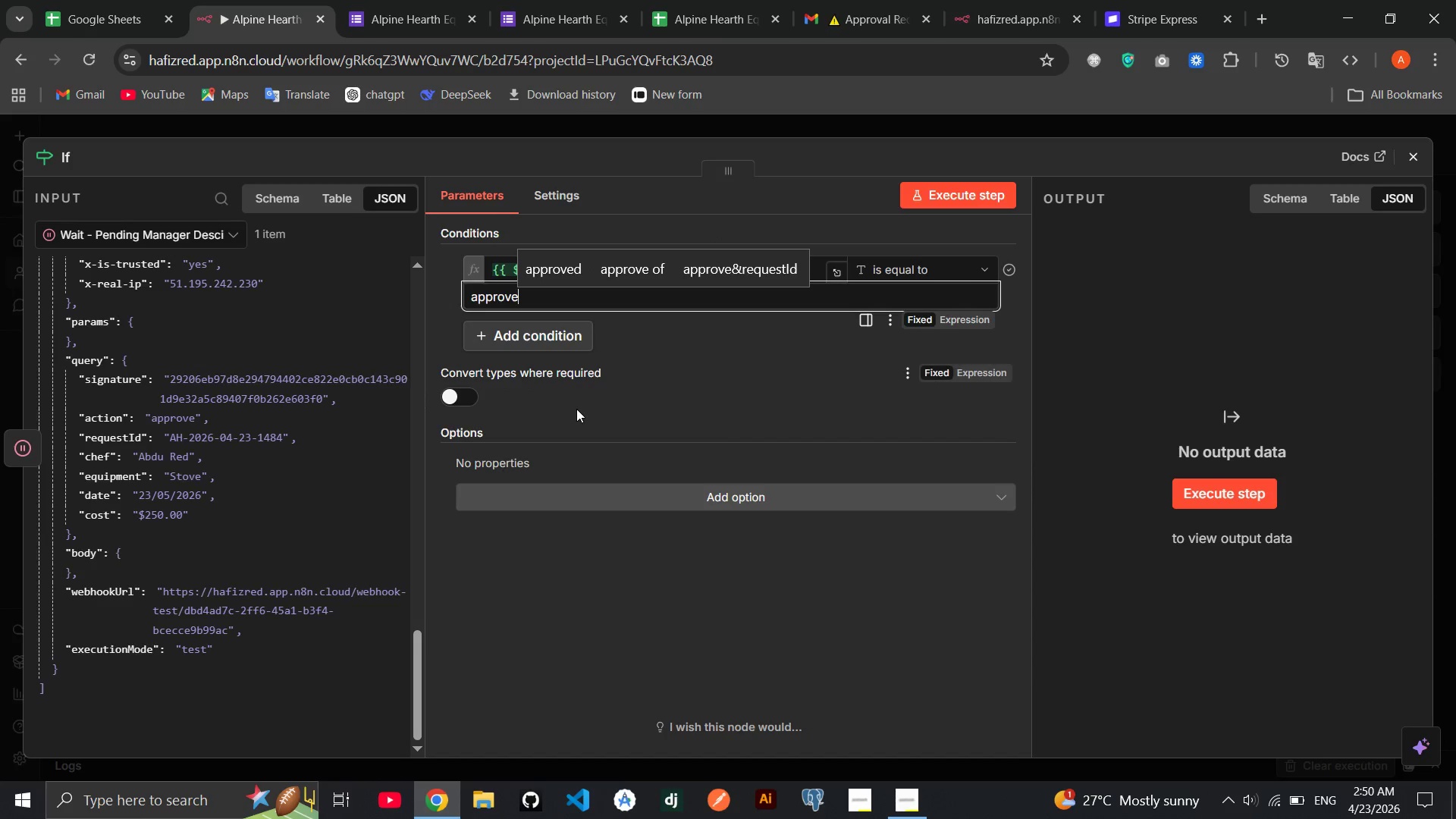 
left_click([687, 411])
 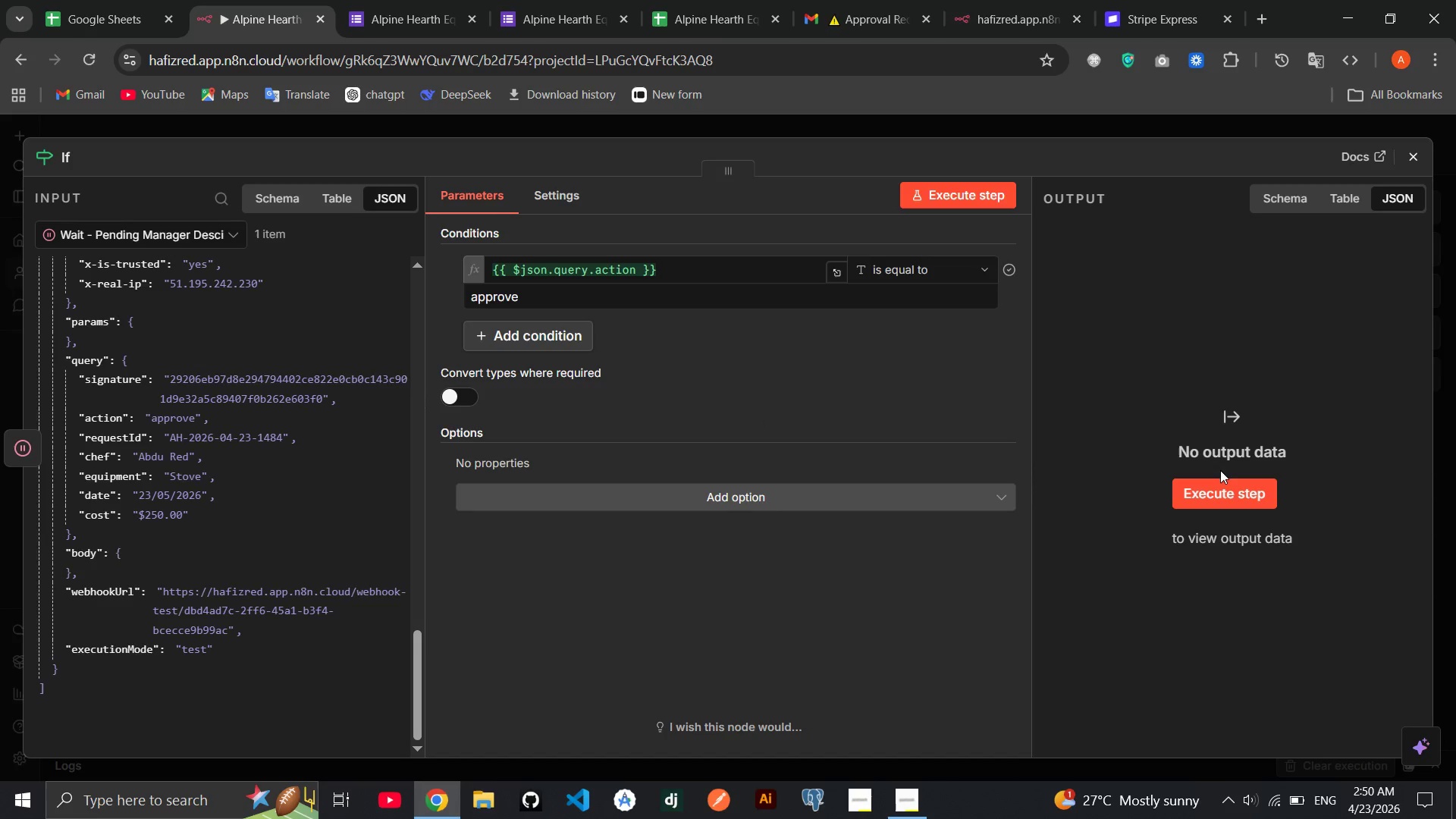 
left_click([1212, 480])
 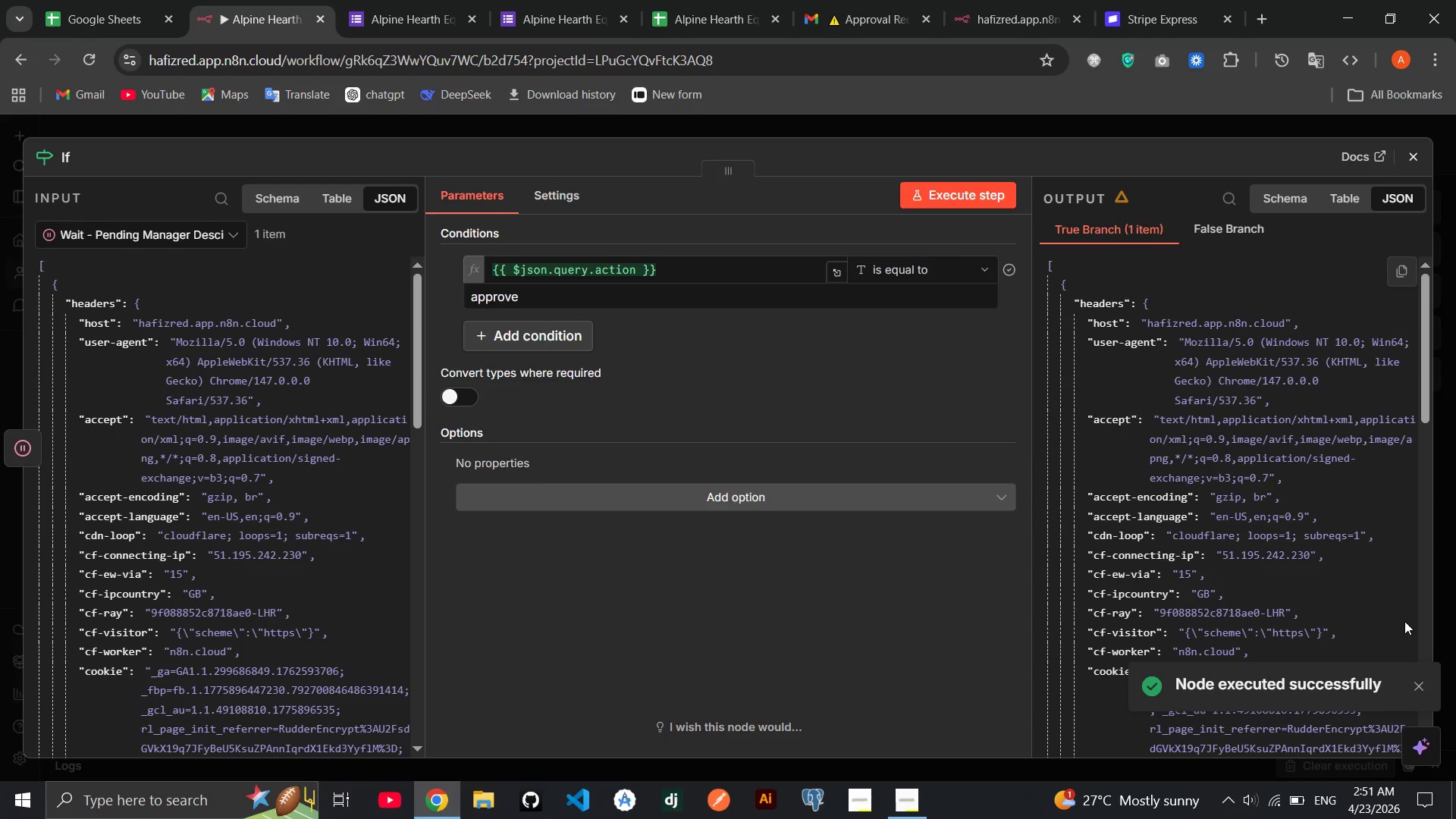 
wait(8.3)
 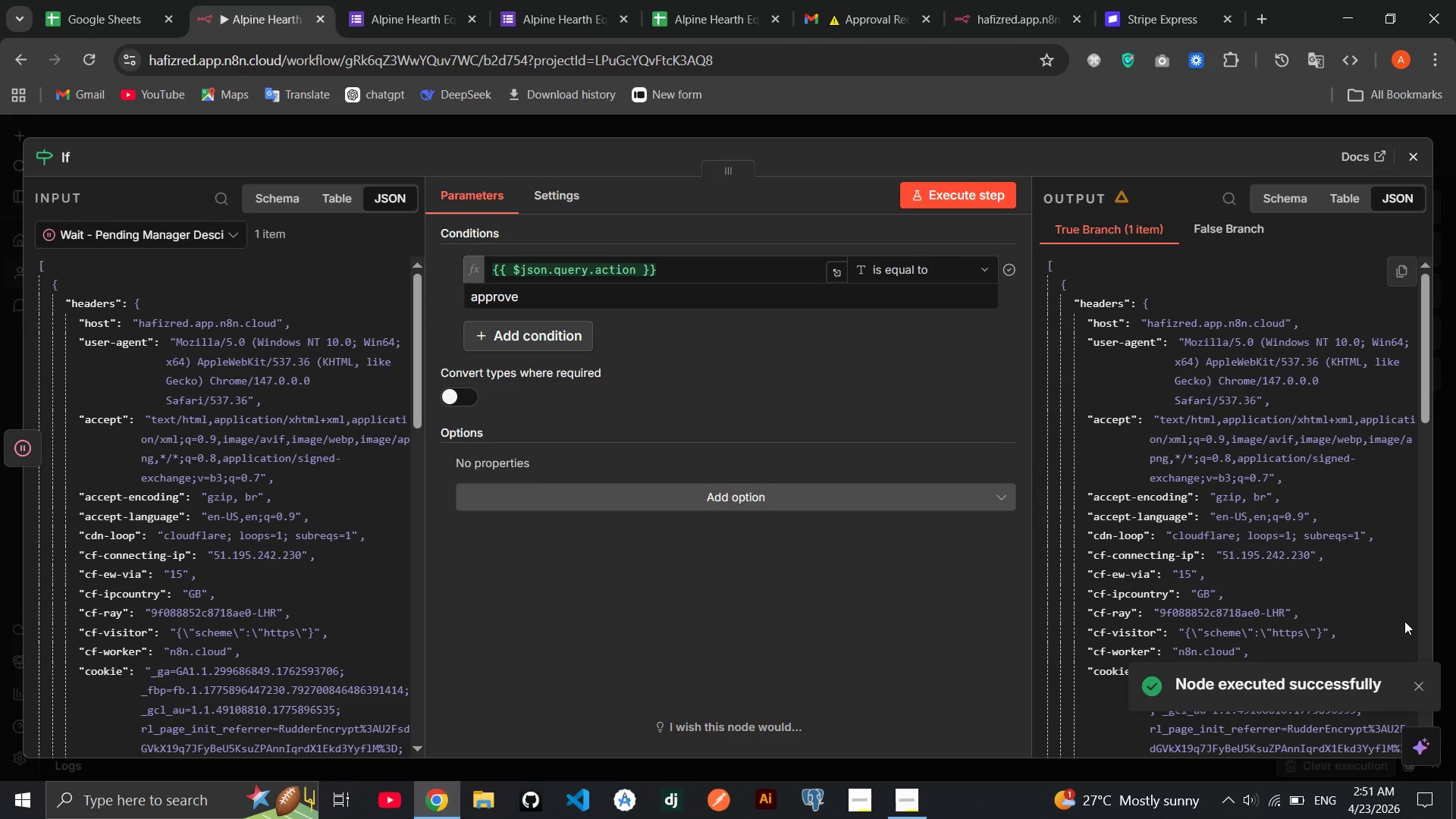 
left_click([1412, 158])
 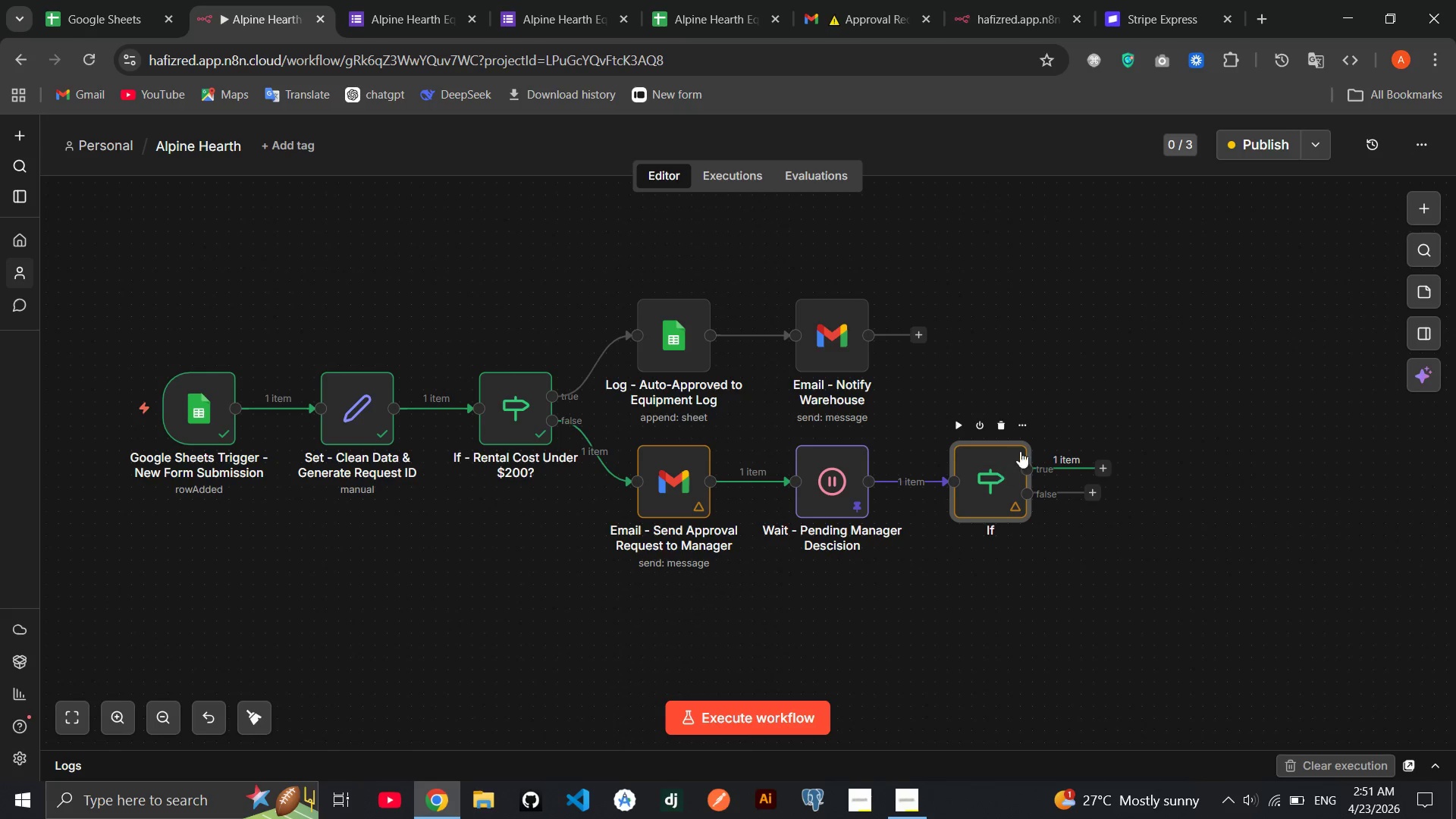 
left_click([1029, 427])
 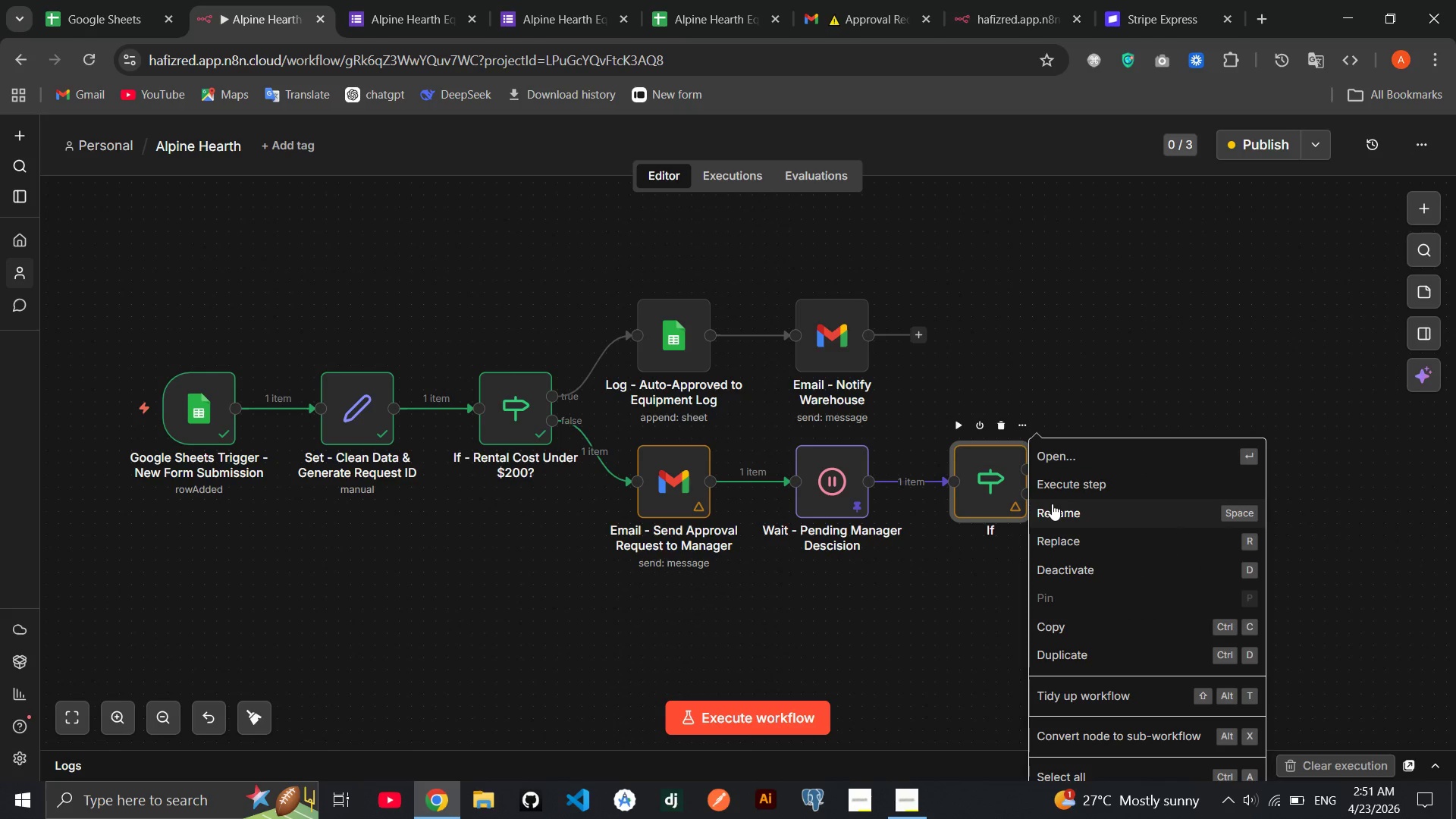 
left_click([1052, 504])
 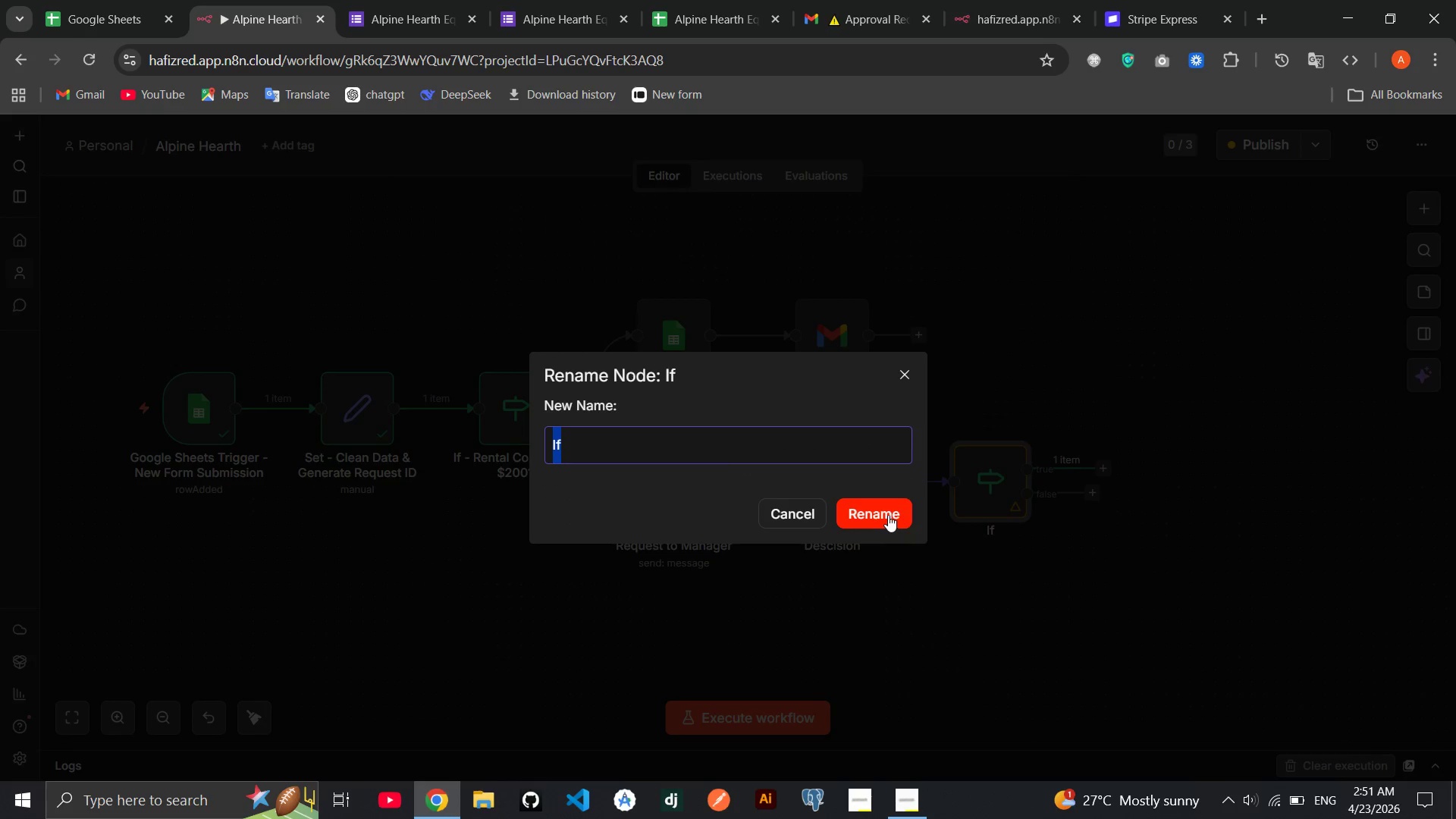 
wait(6.33)
 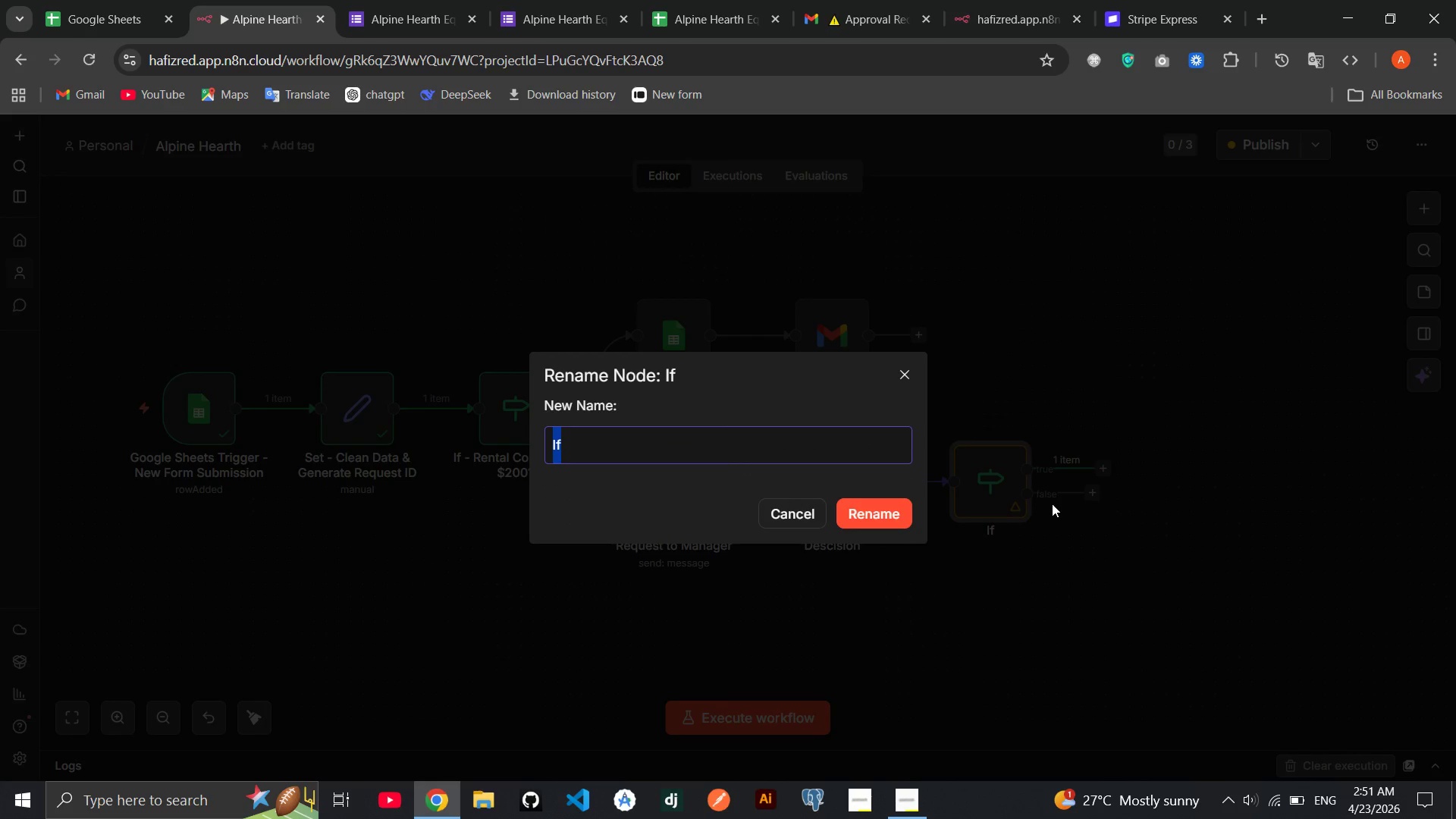 
left_click([758, 447])
 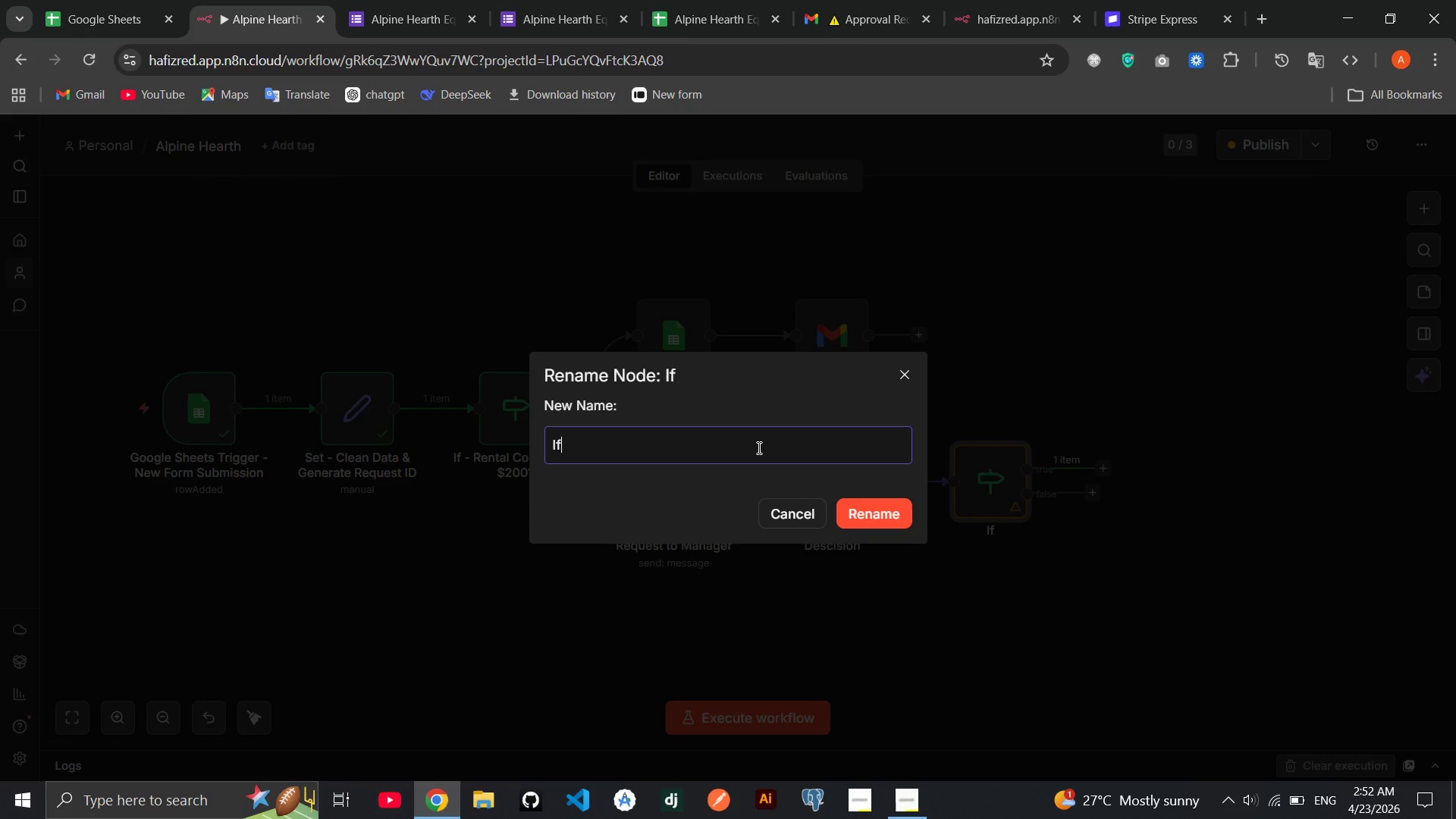 
wait(58.33)
 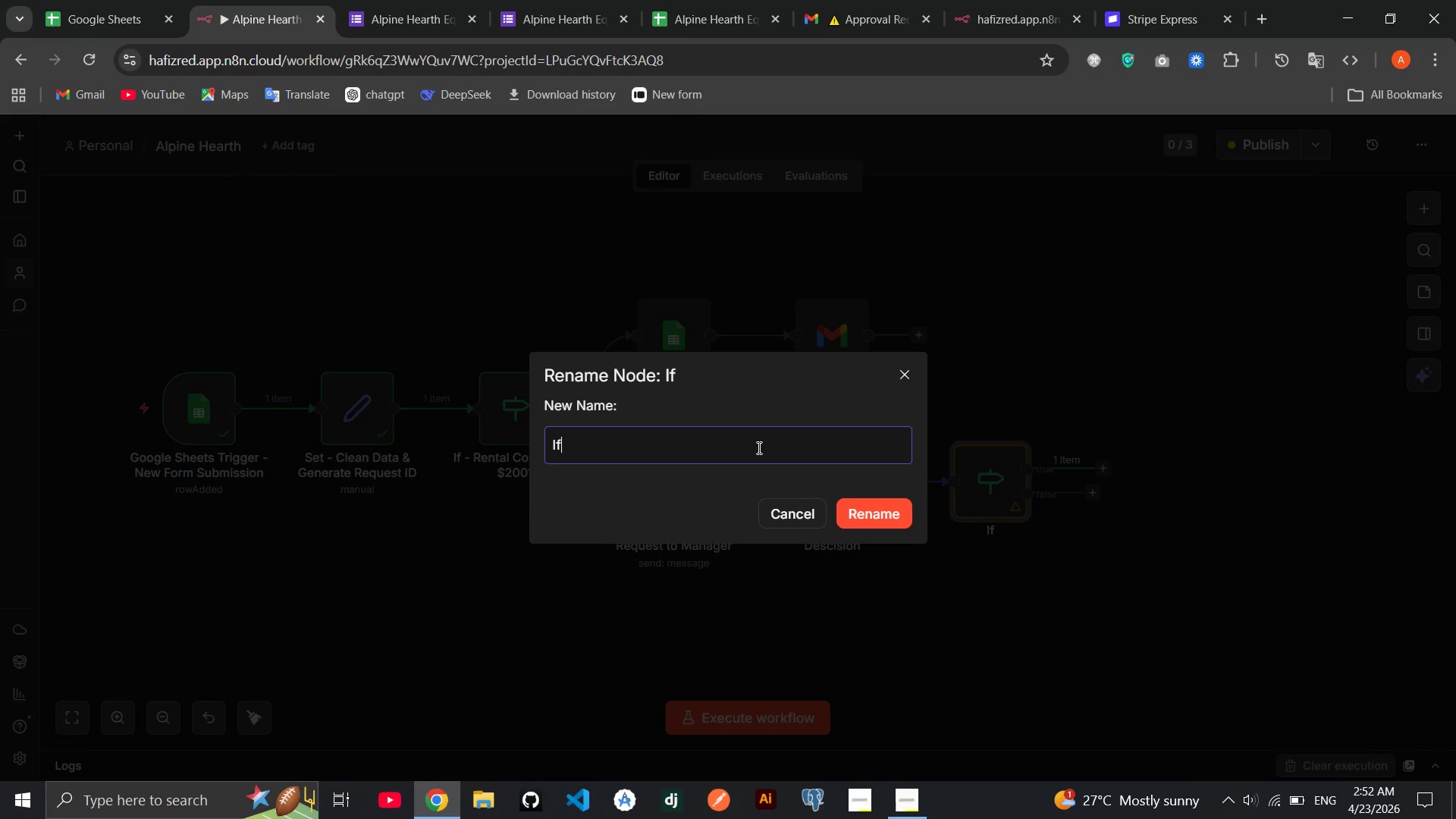 
type( - Manager Approver)
key(Backspace)
type(d or Rejecte?)
 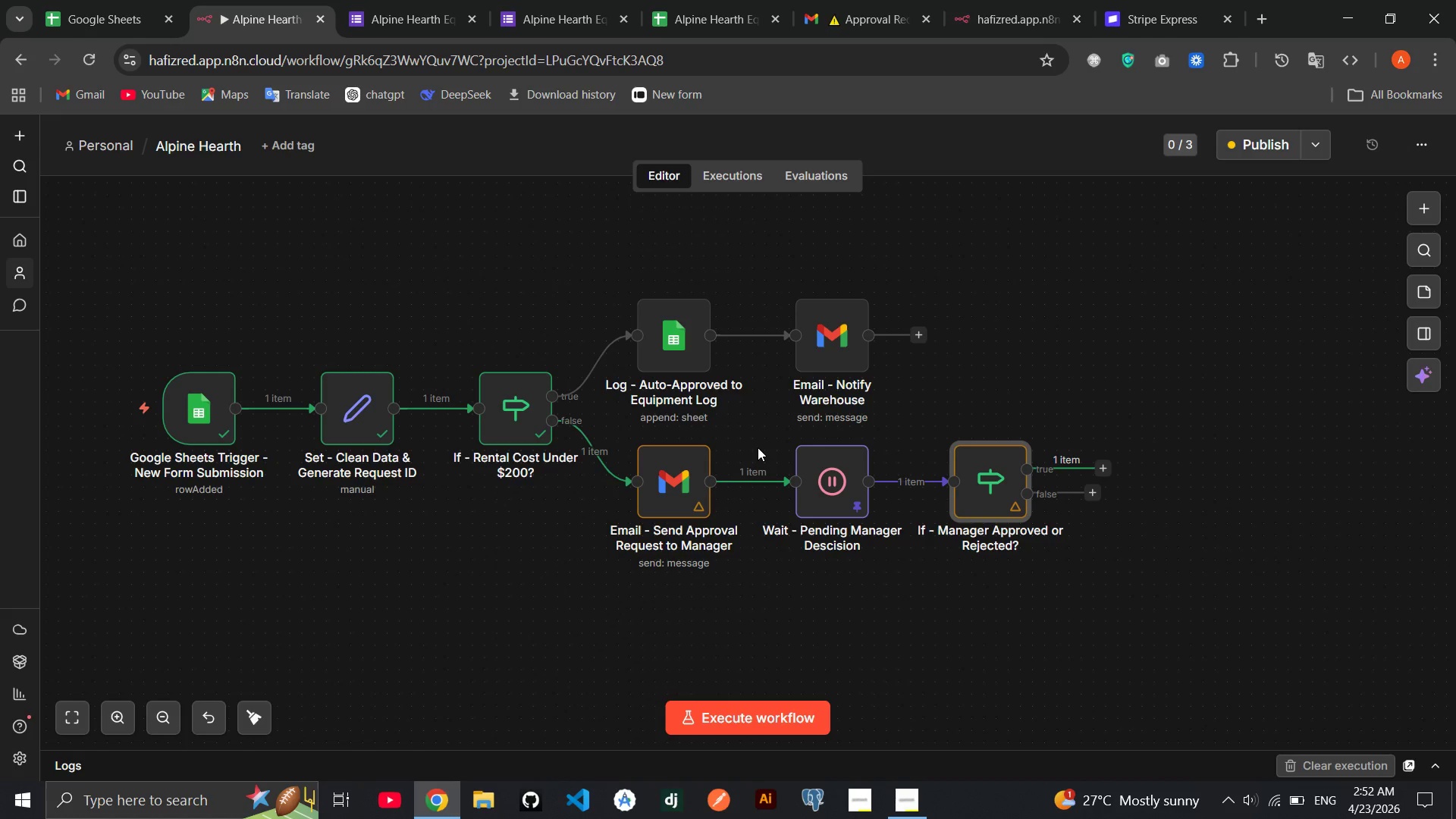 
key(Enter)
 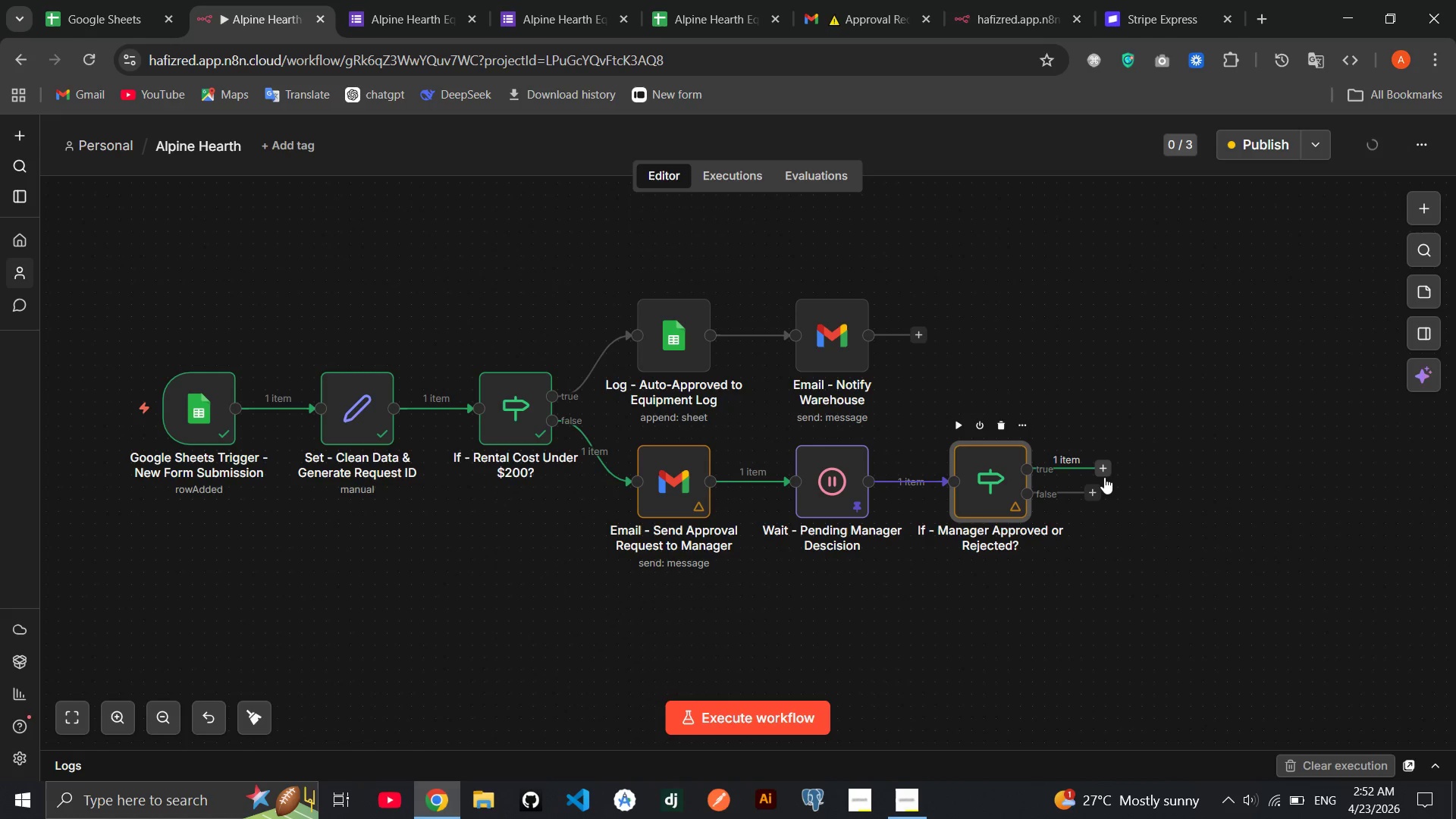 
left_click([1104, 473])
 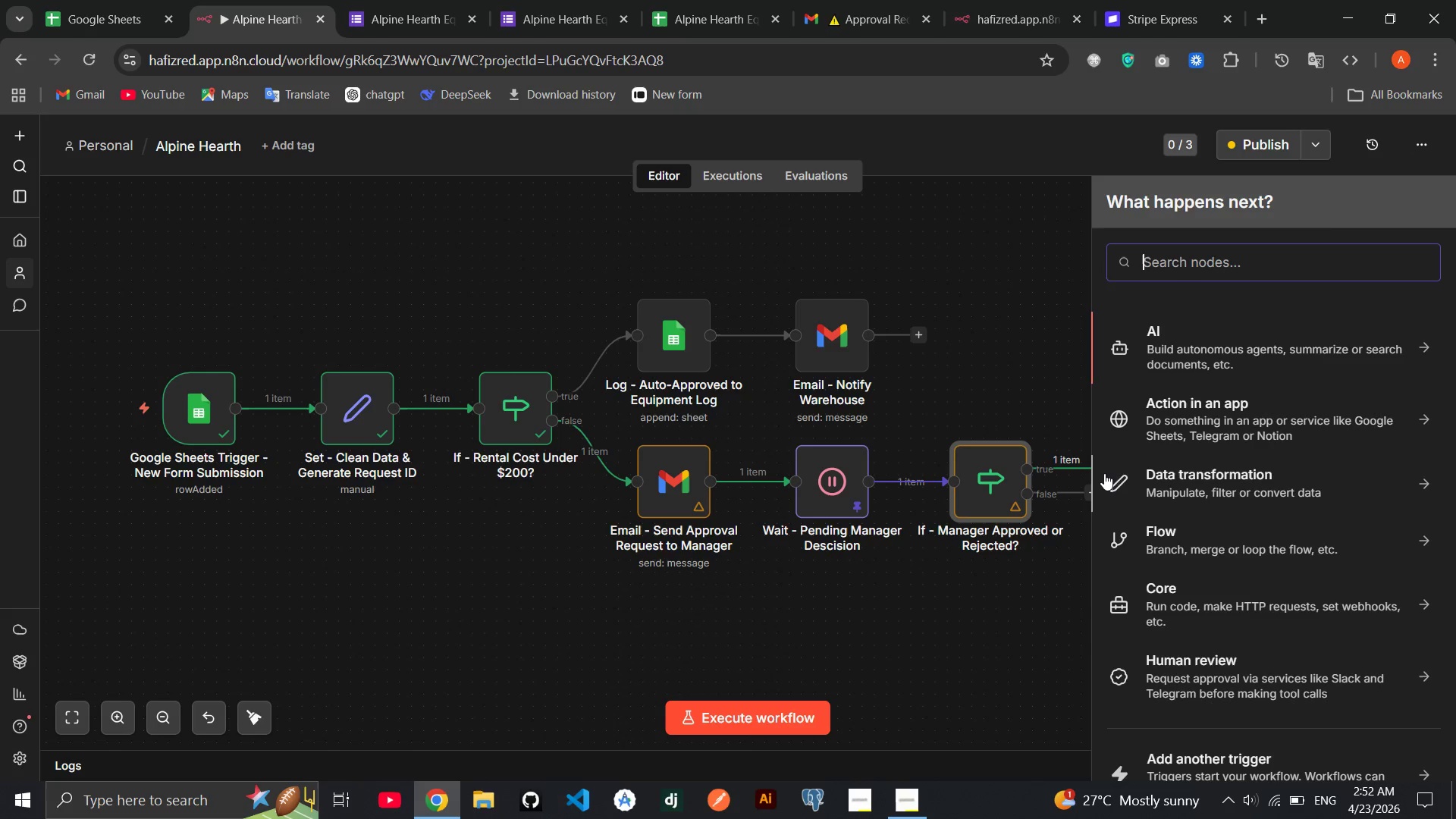 
wait(7.77)
 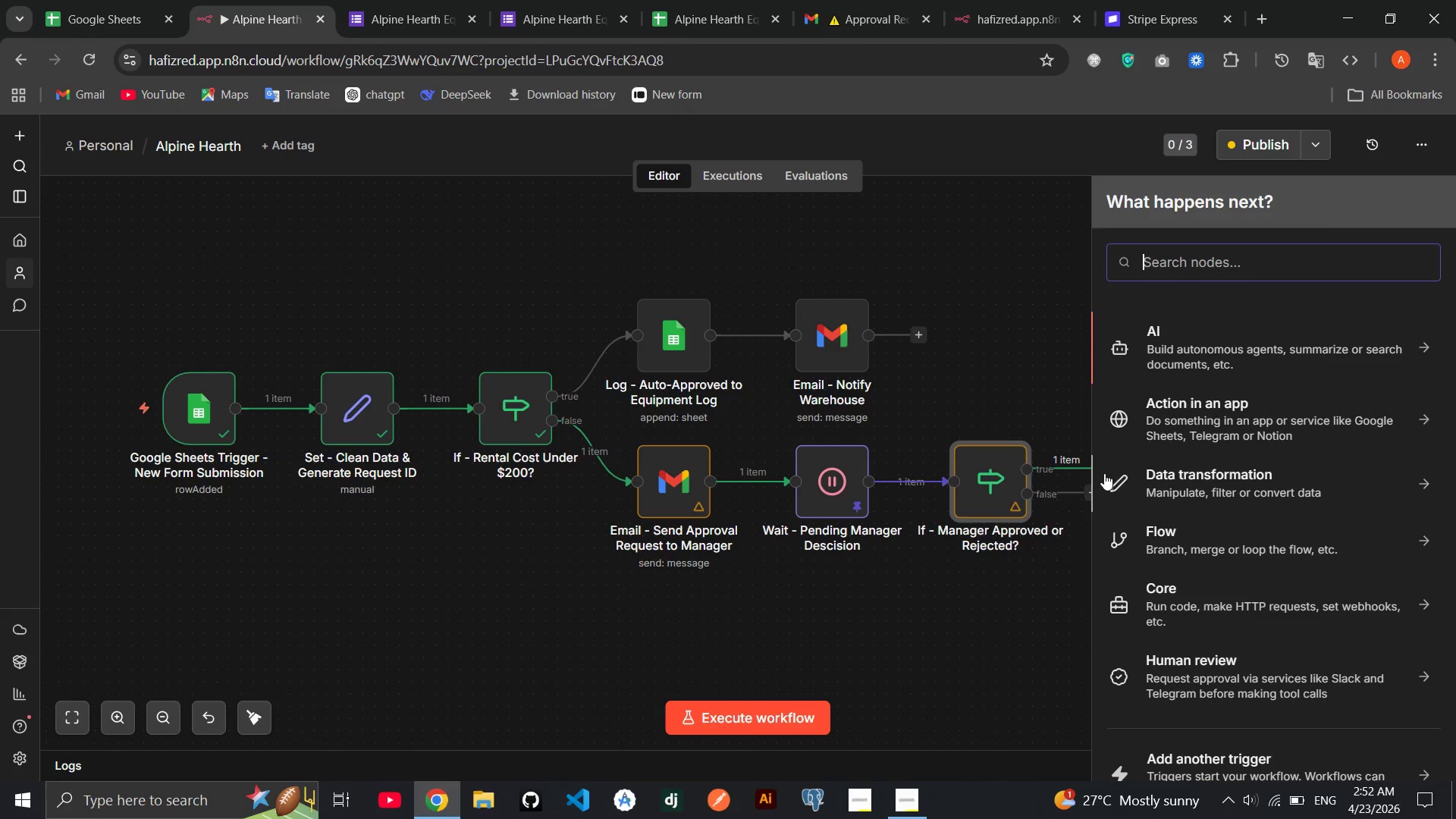 
type(sheet)
 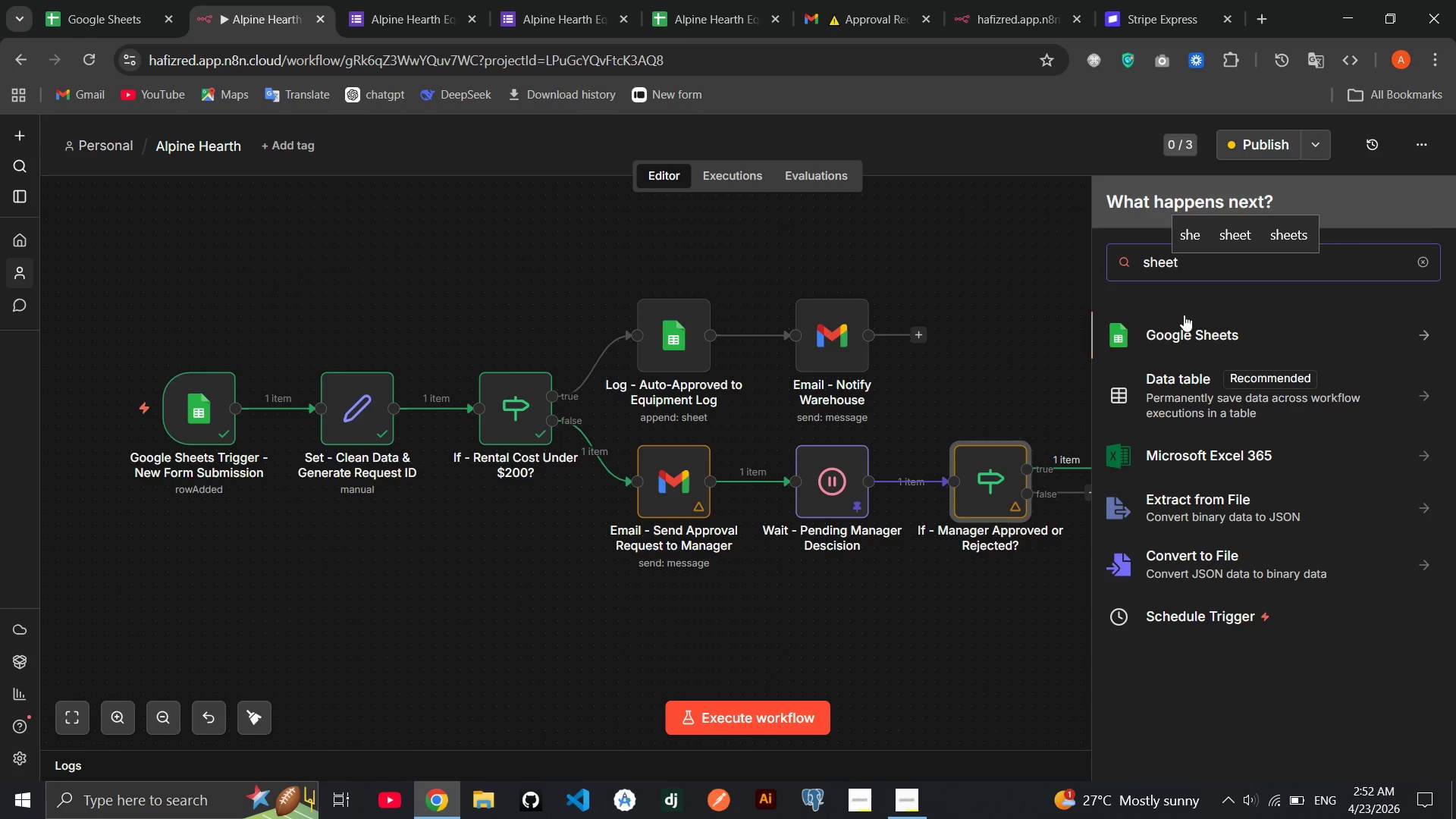 
left_click([1181, 317])
 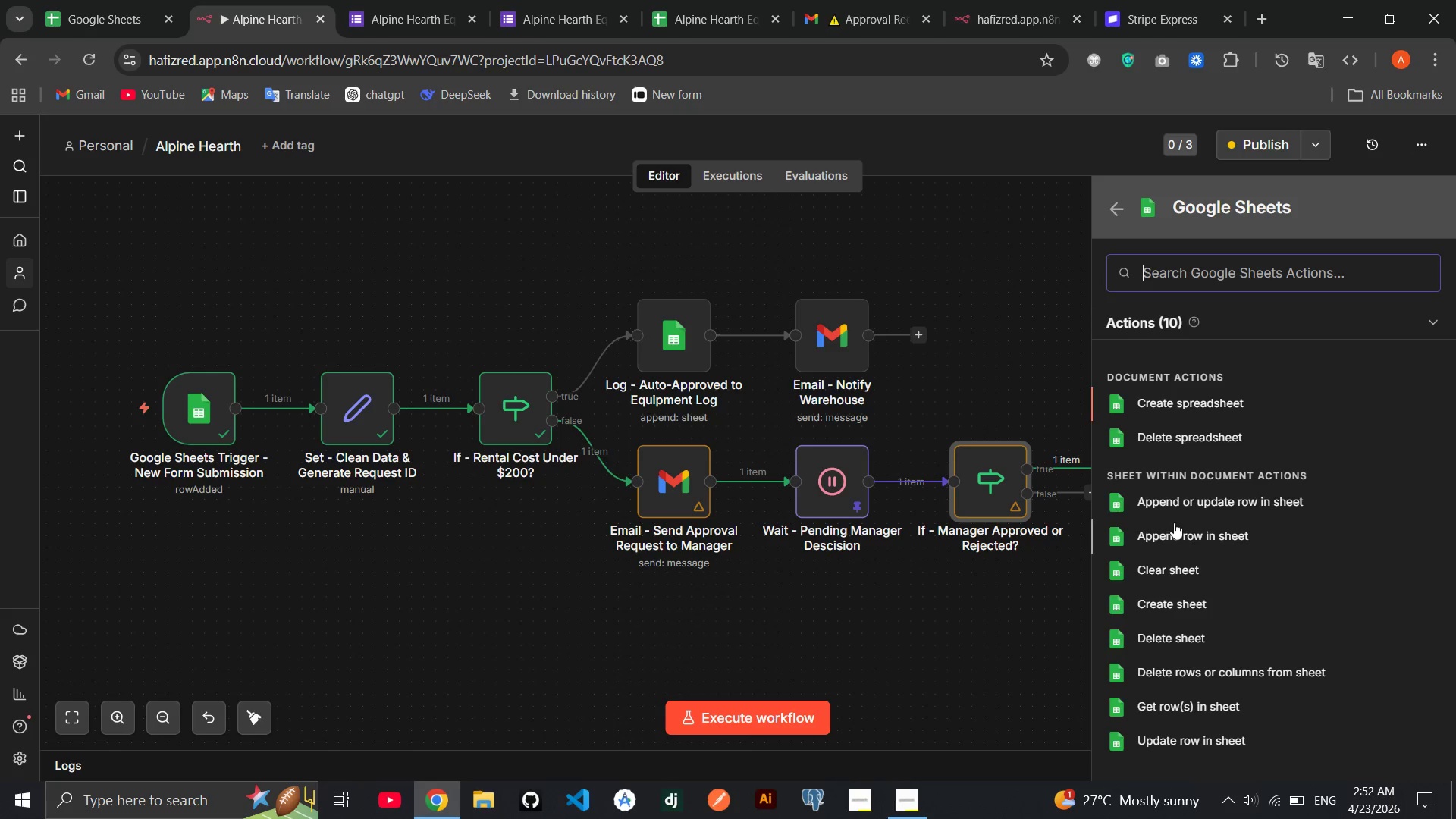 
left_click([1174, 526])
 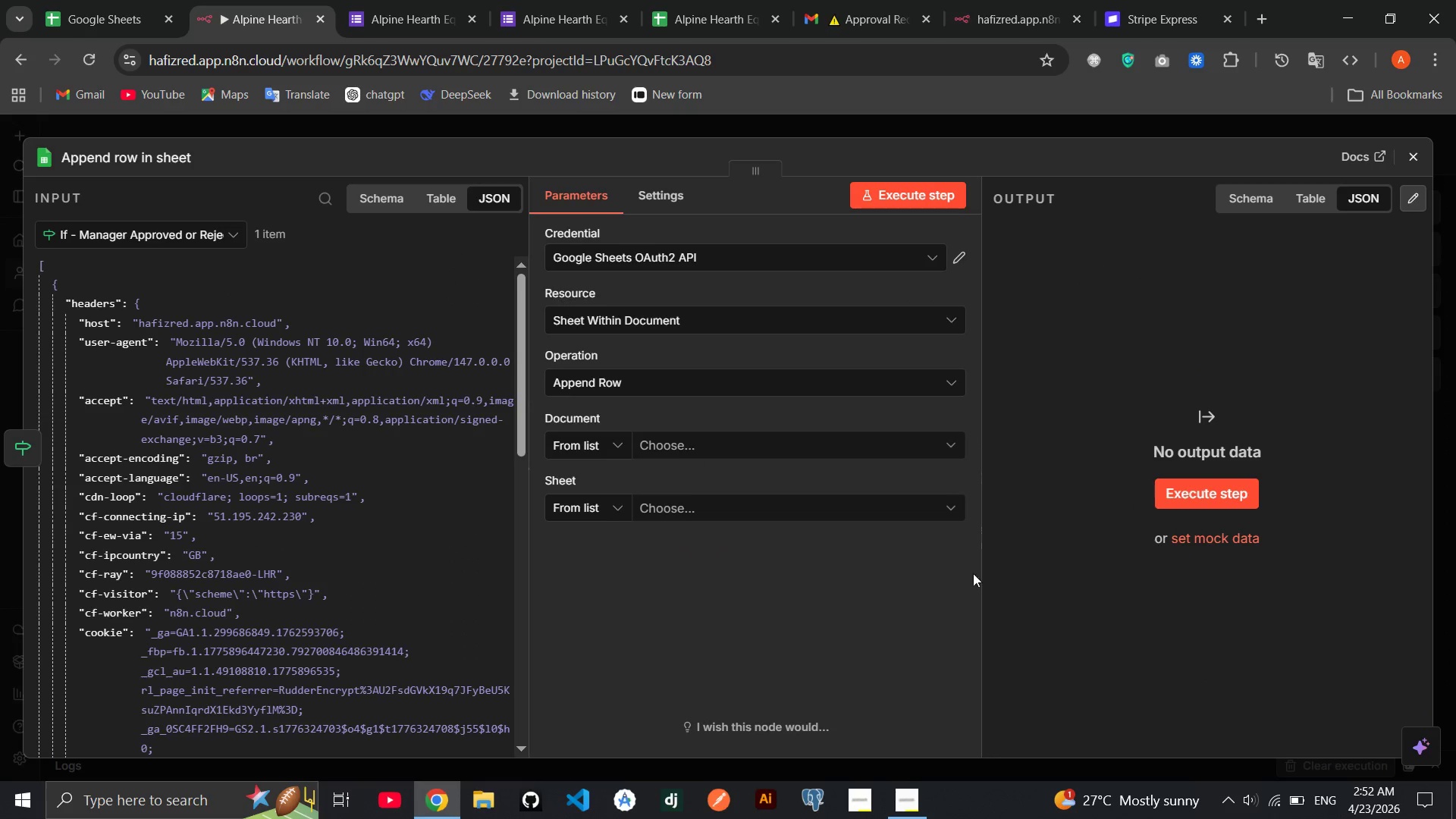 
wait(5.14)
 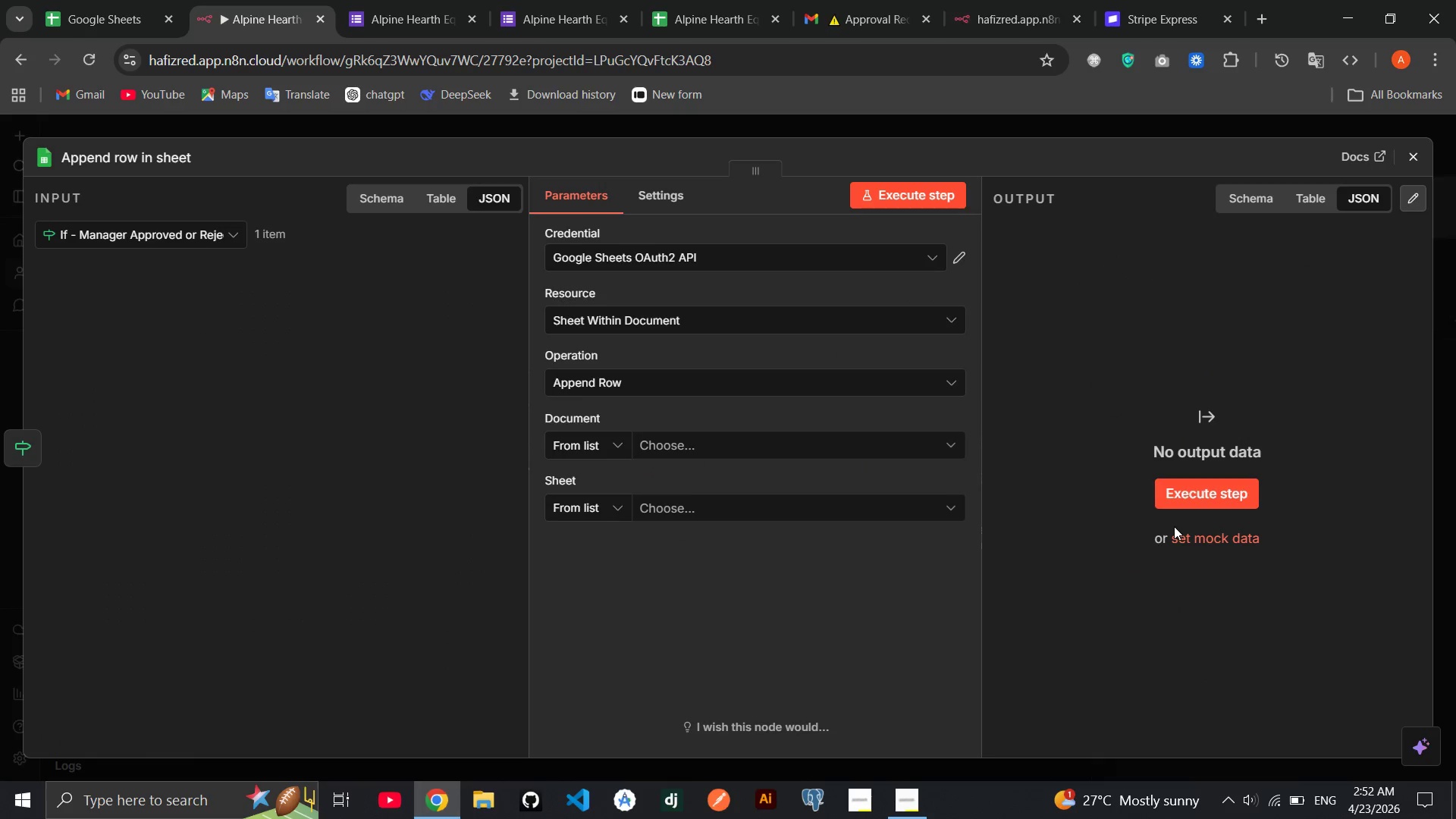 
left_click([1407, 162])
 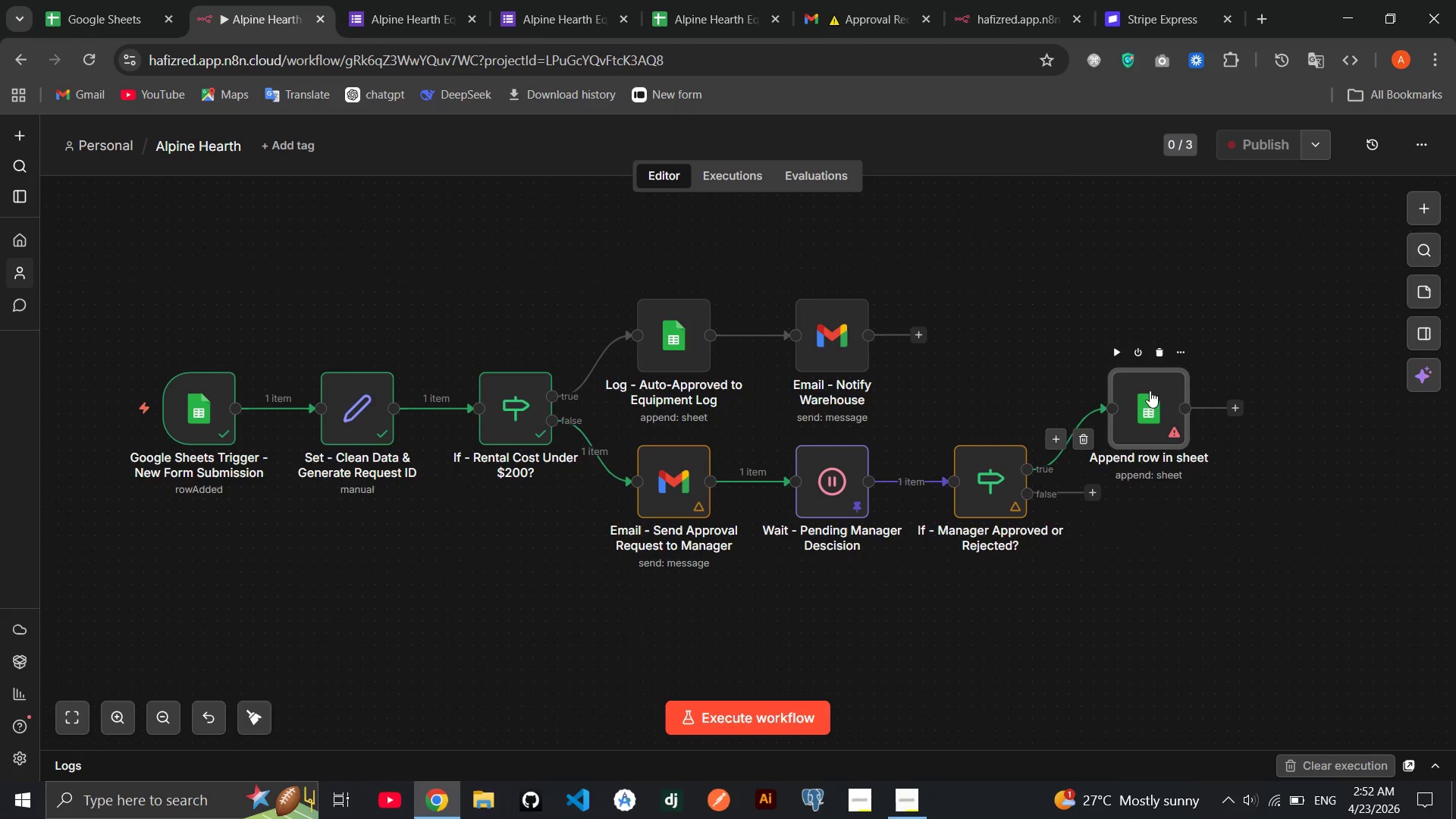 
mouse_move([1183, 374])
 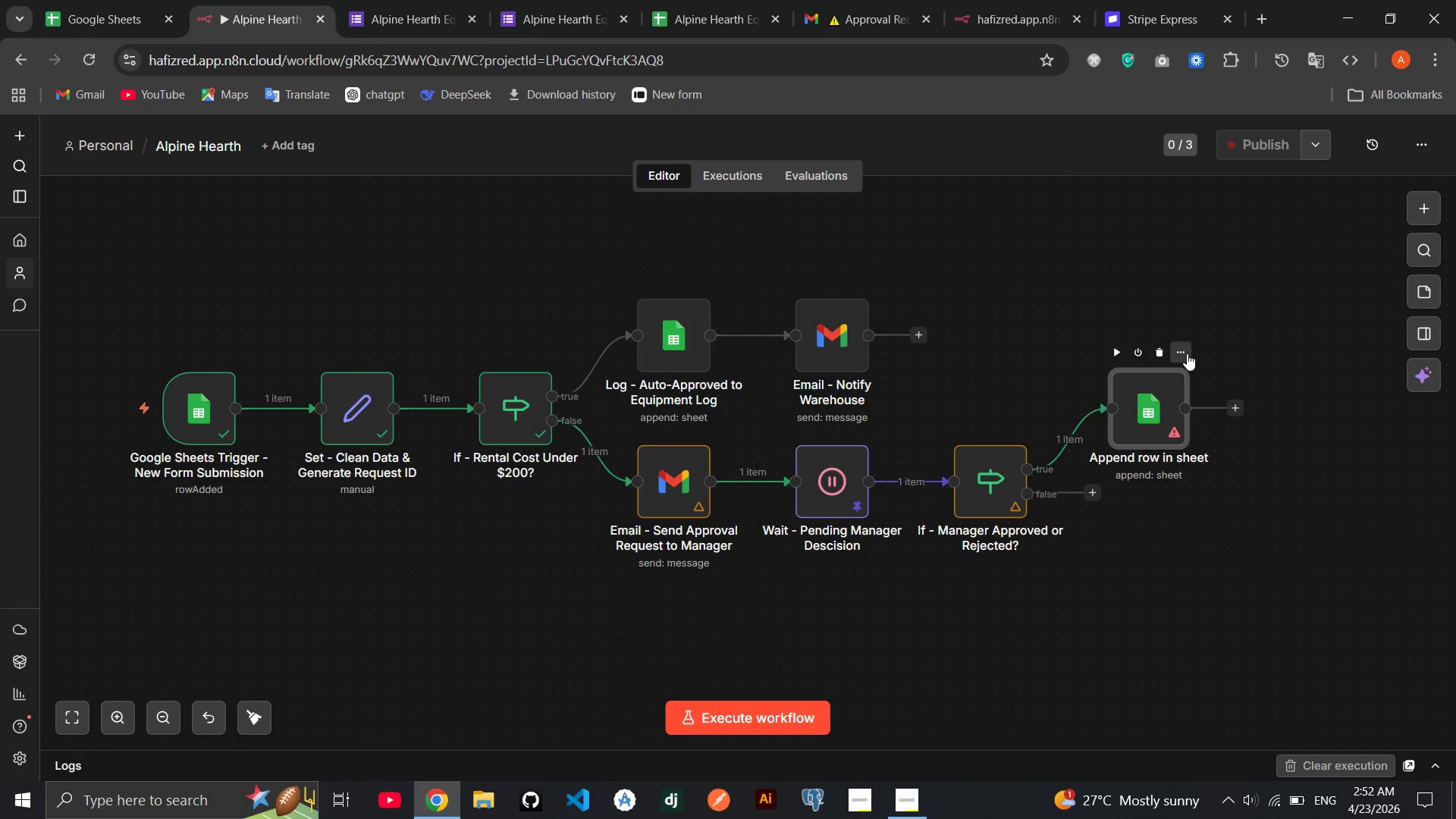 
left_click([1187, 353])
 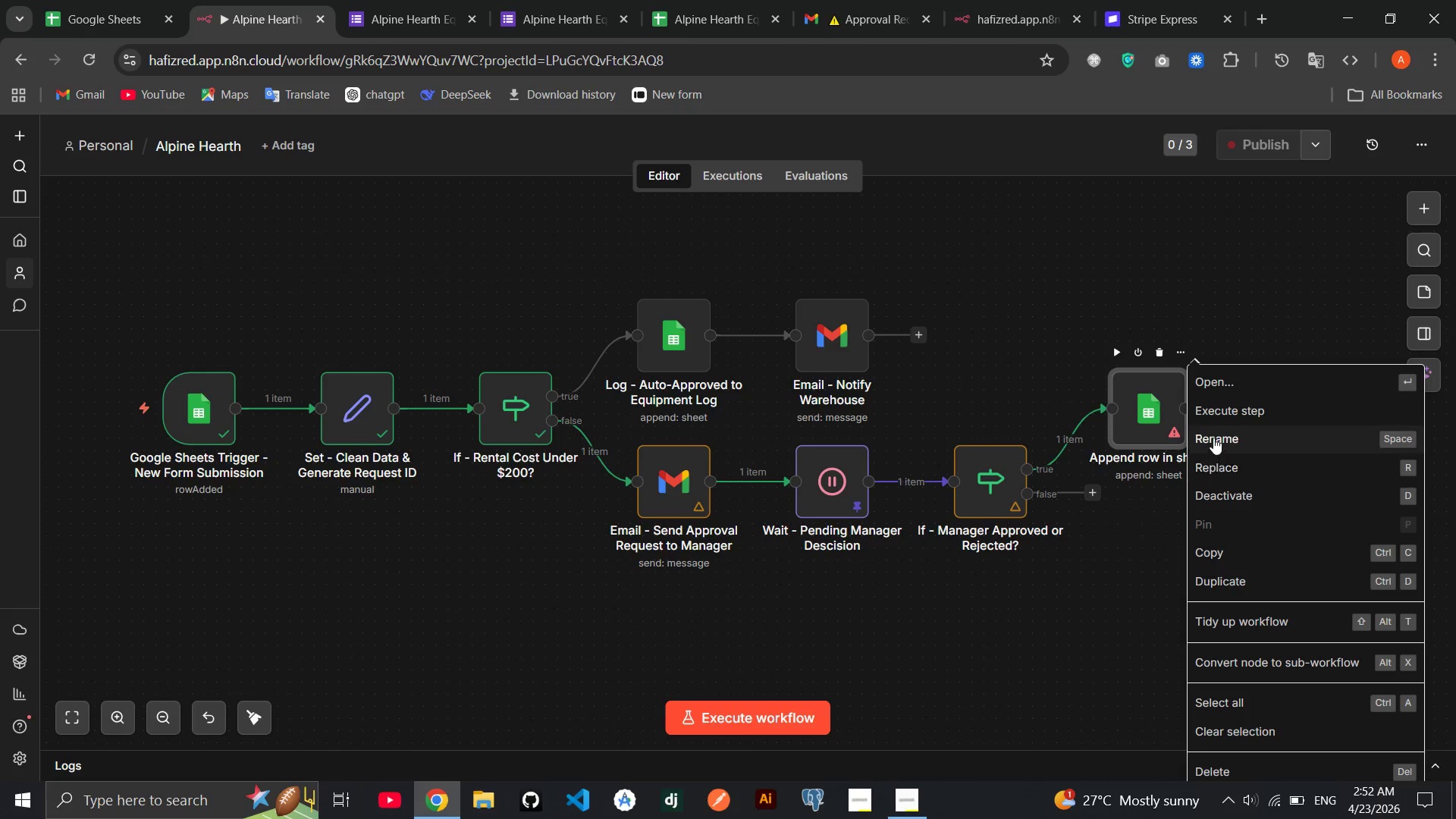 
left_click([1213, 432])
 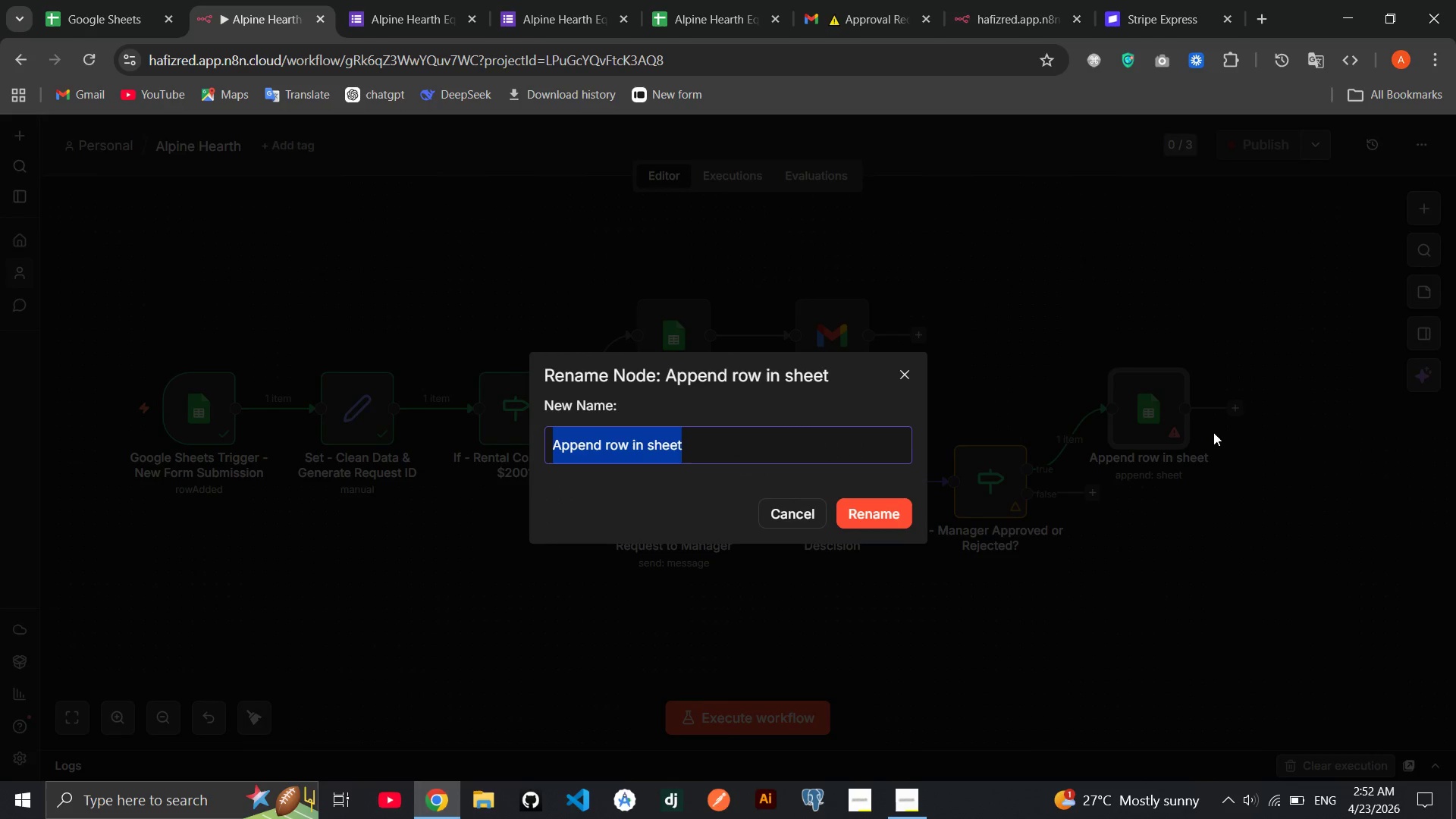 
type(Log - Manager Approved to Equipment K)
key(Backspace)
type(Log)
 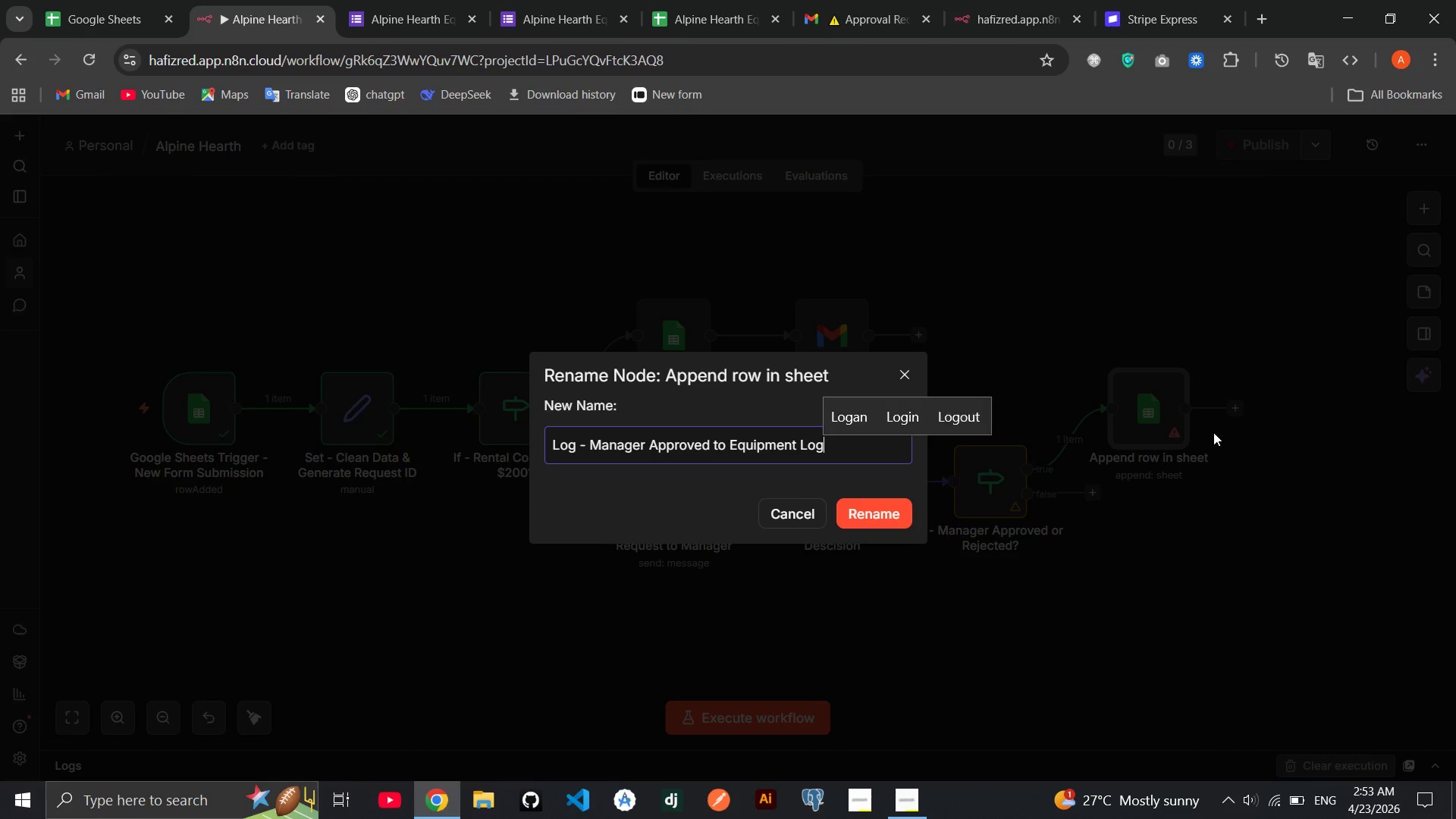 
key(Enter)
 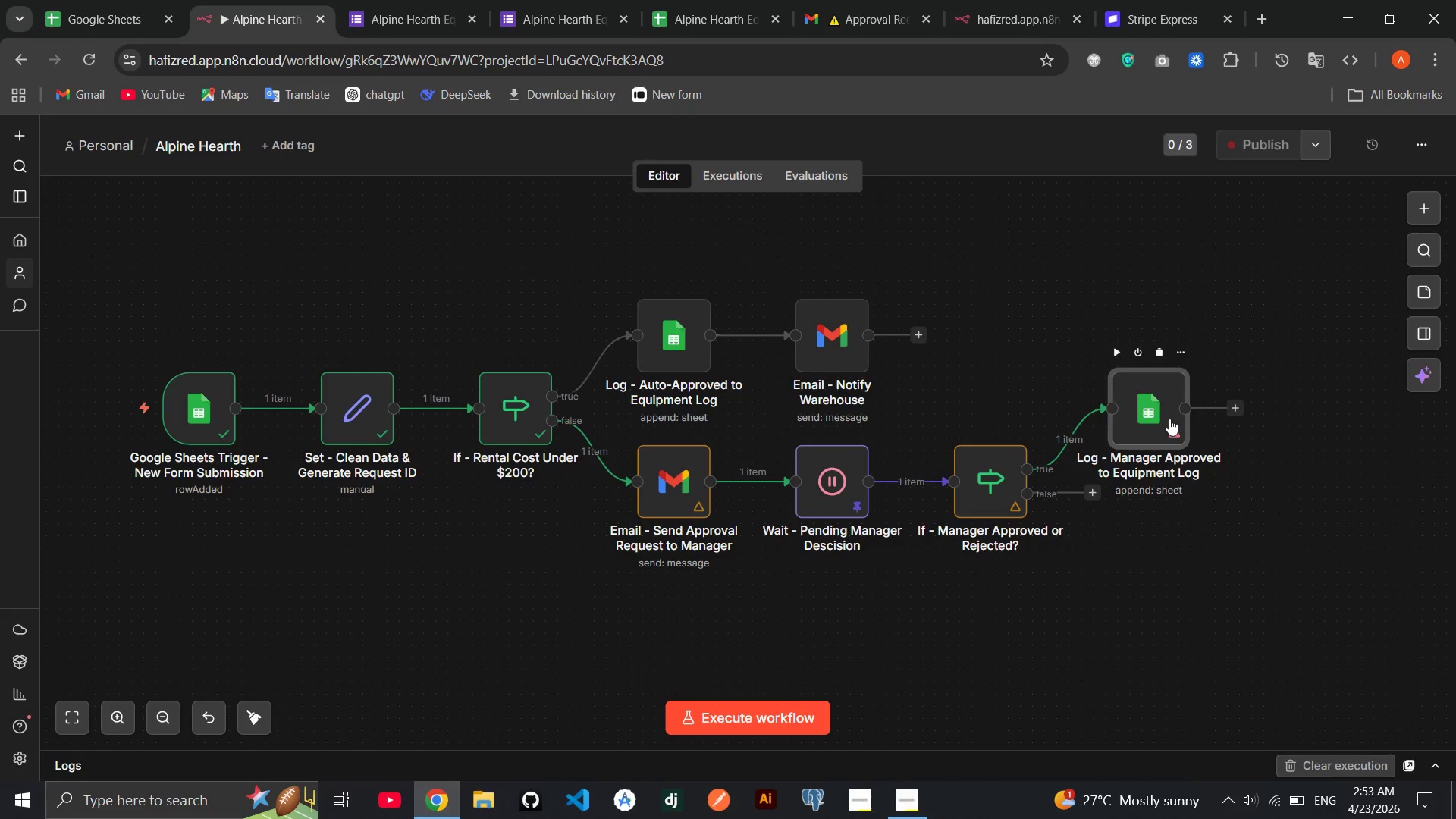 
double_click([1169, 419])
 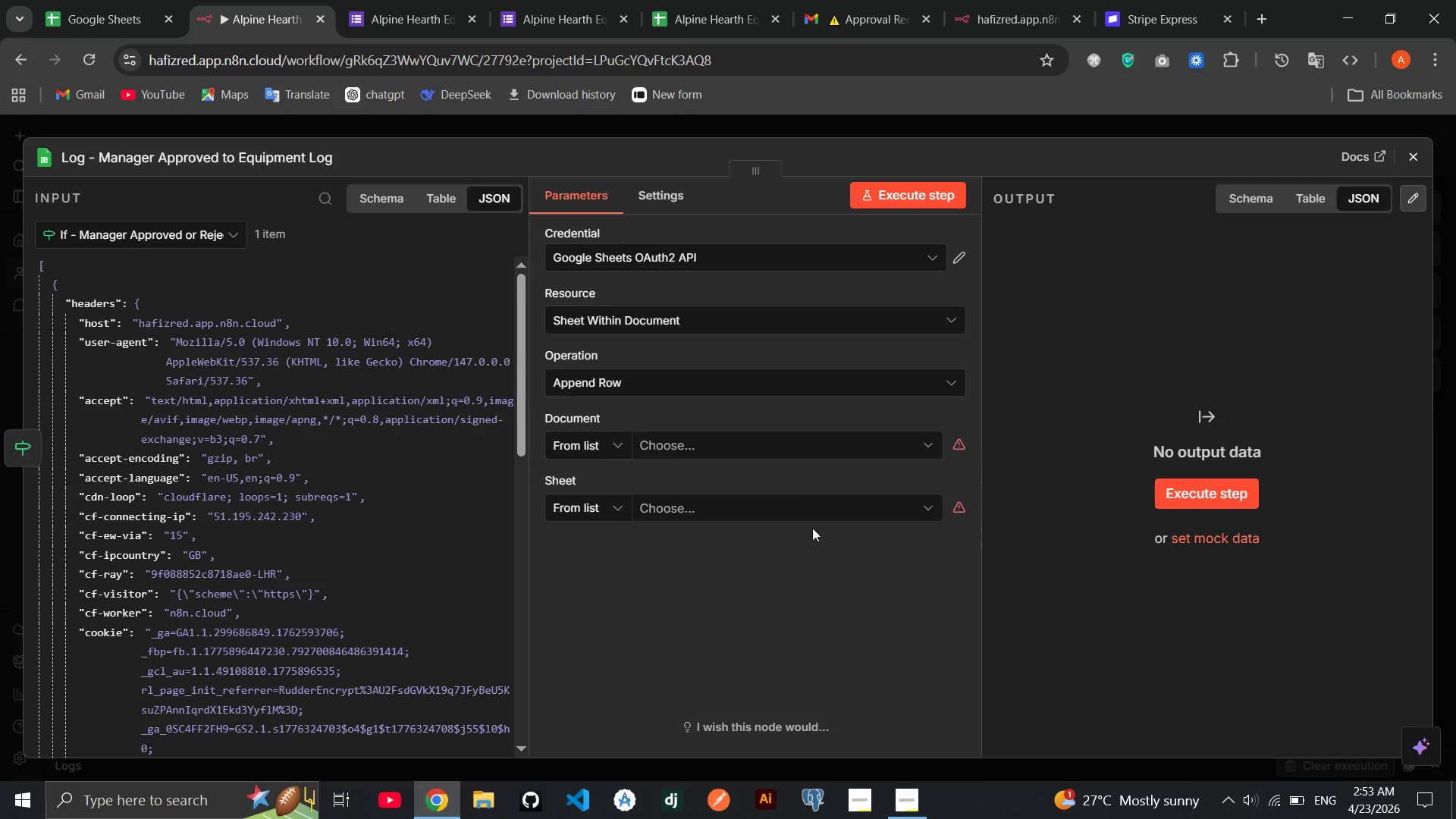 
left_click([792, 453])
 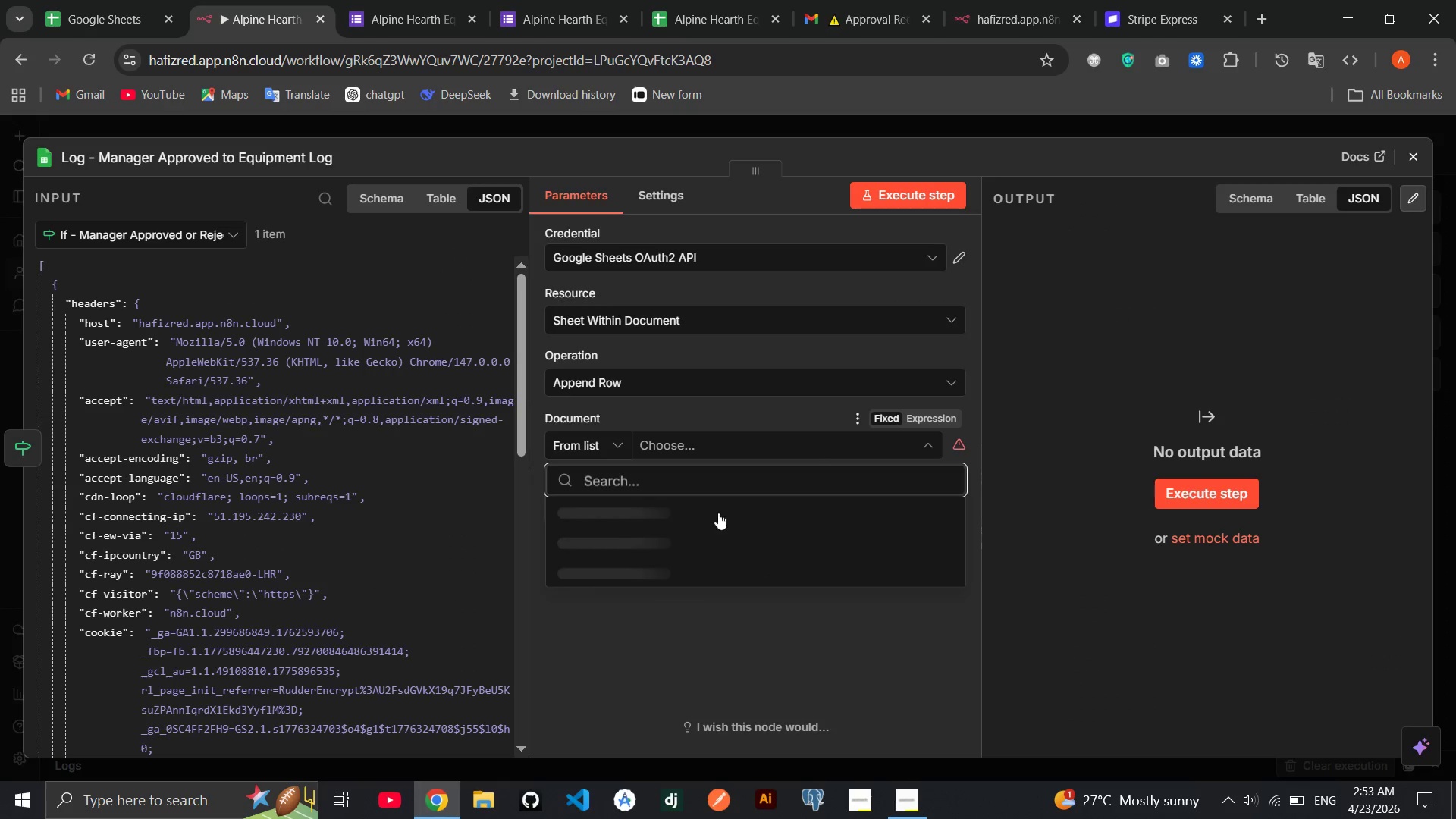 
left_click([718, 512])
 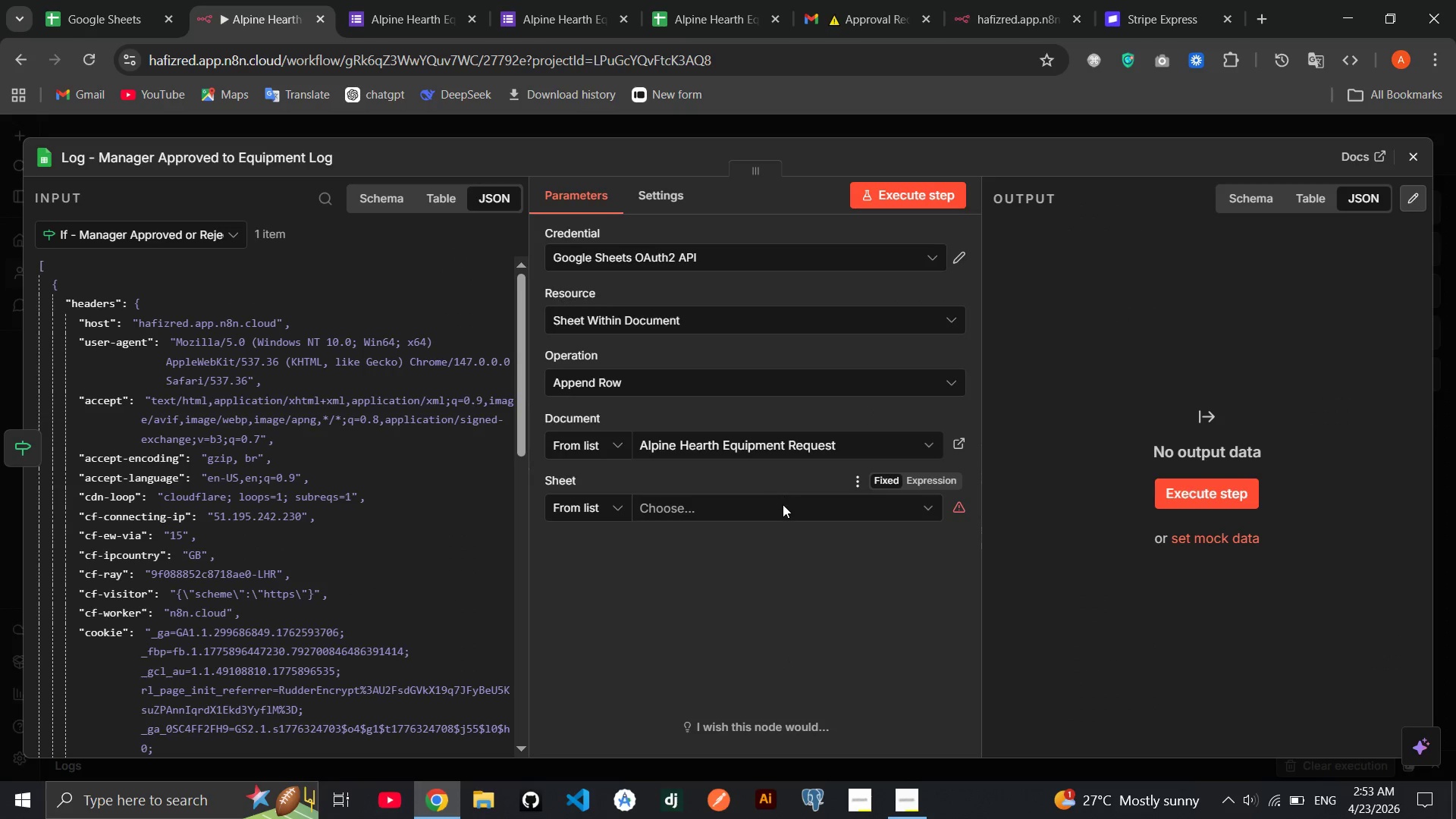 
left_click([779, 509])
 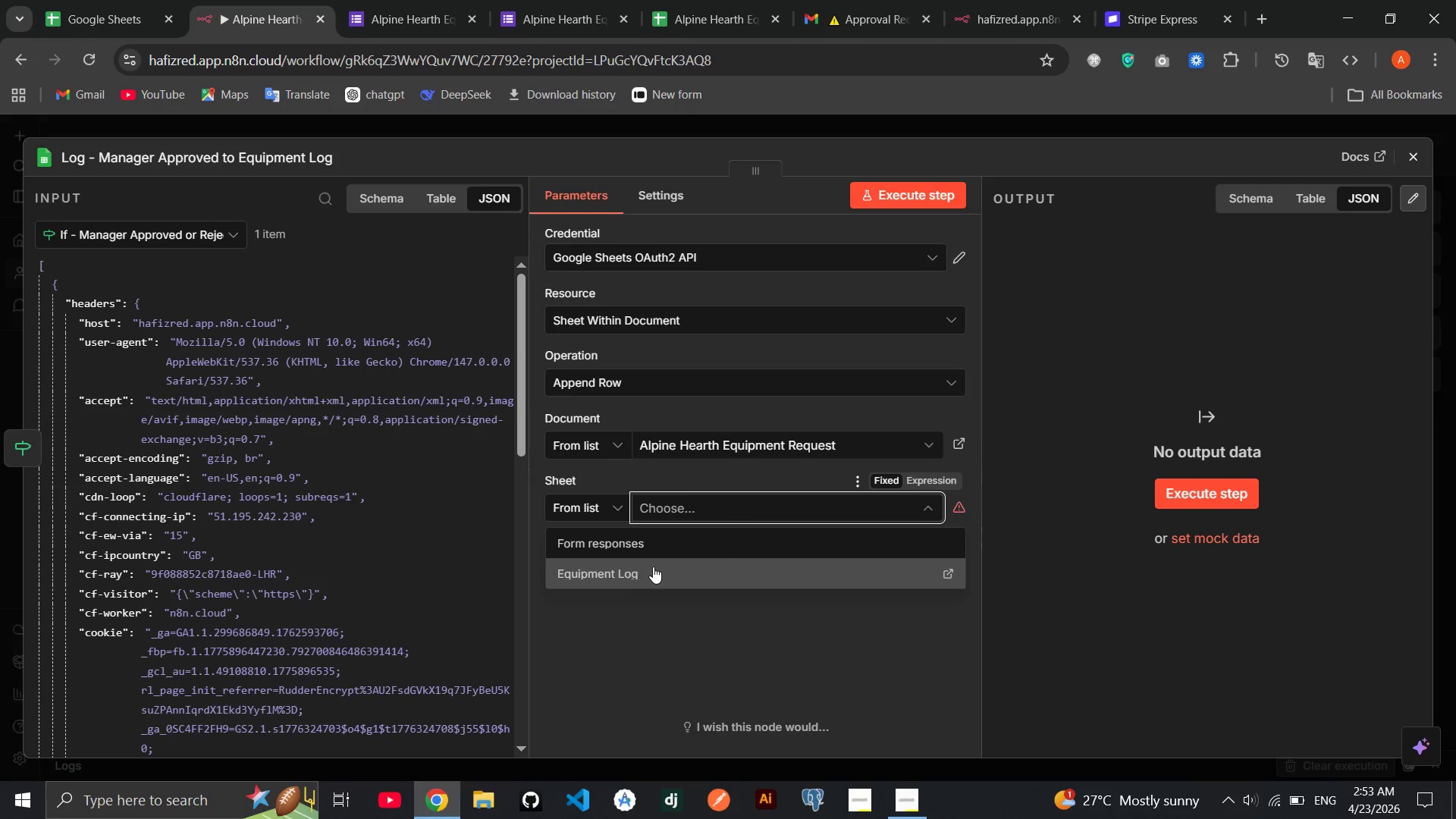 
left_click([653, 566])
 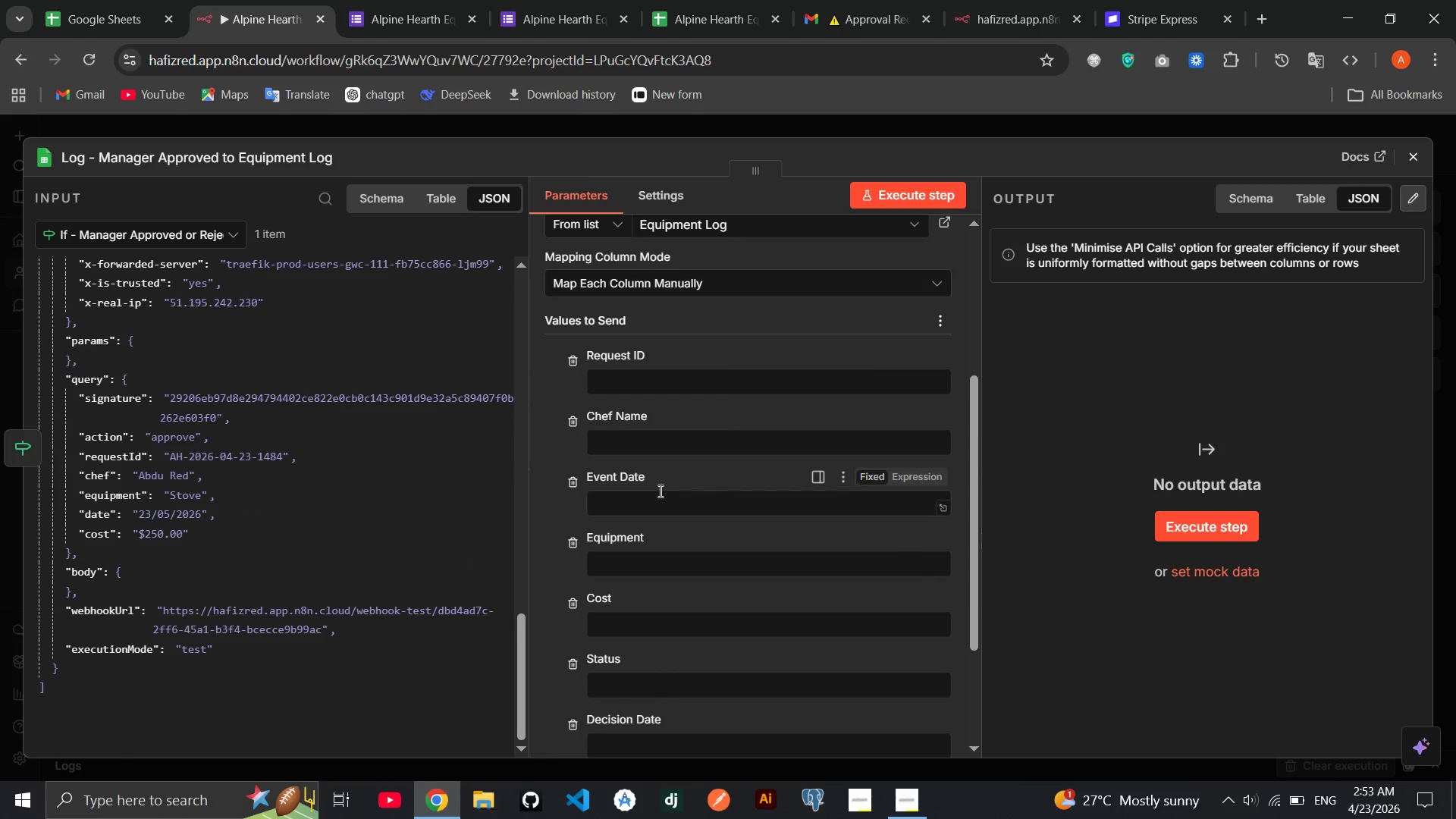 
wait(6.56)
 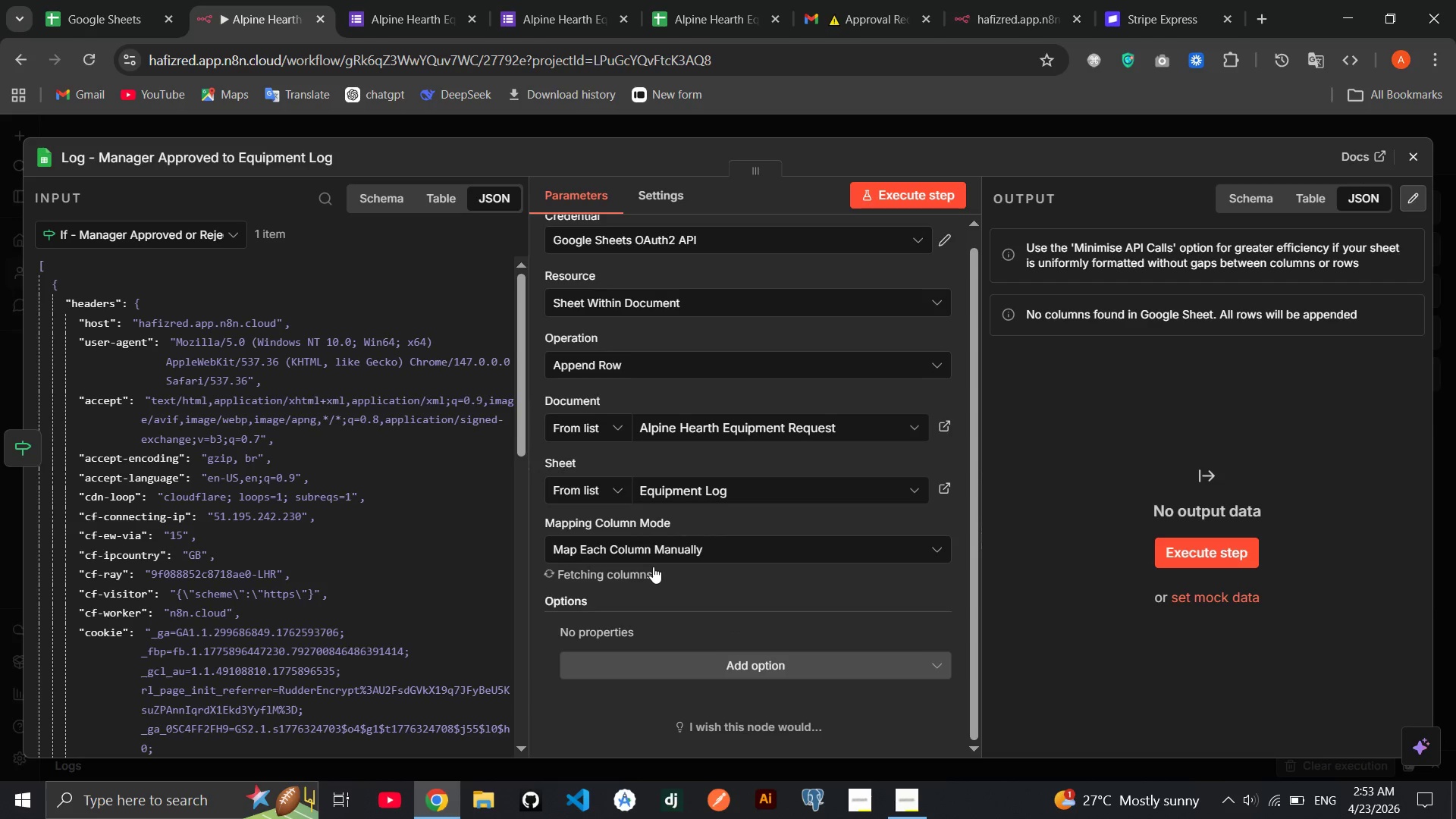 
left_click_drag(start_coordinate=[123, 458], to_coordinate=[651, 381])
 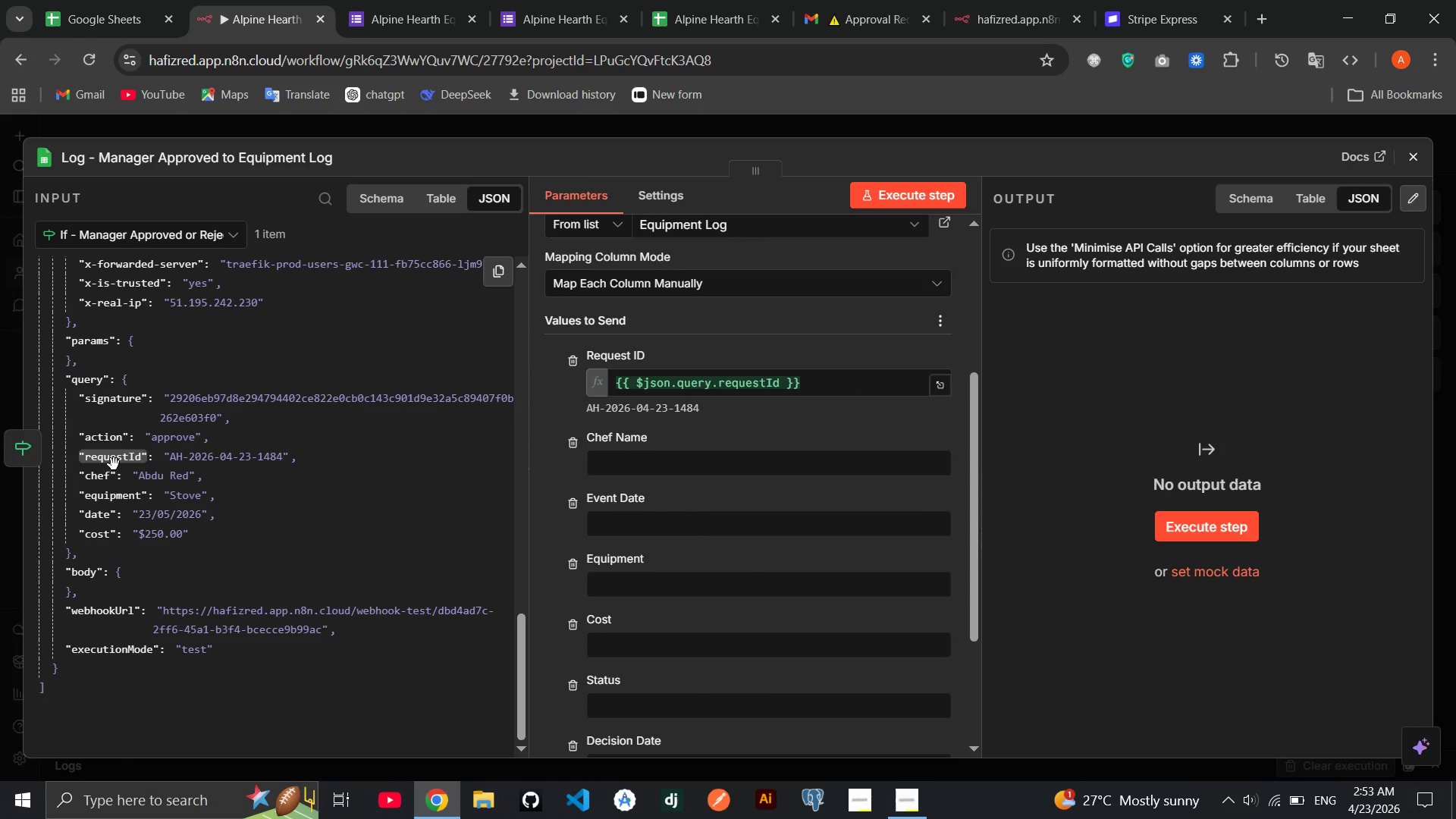 
left_click_drag(start_coordinate=[101, 476], to_coordinate=[663, 470])
 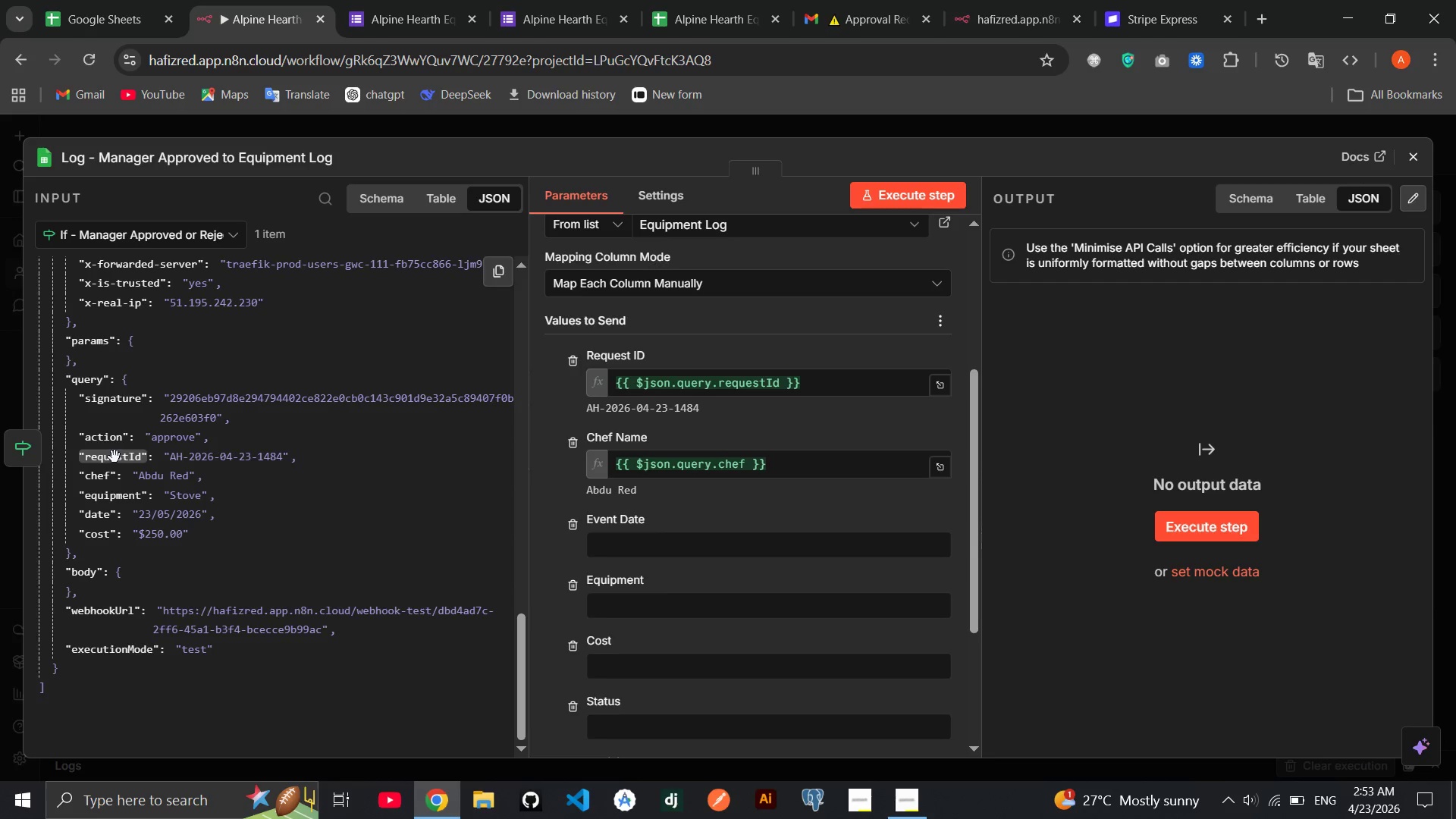 
mouse_move([83, 512])
 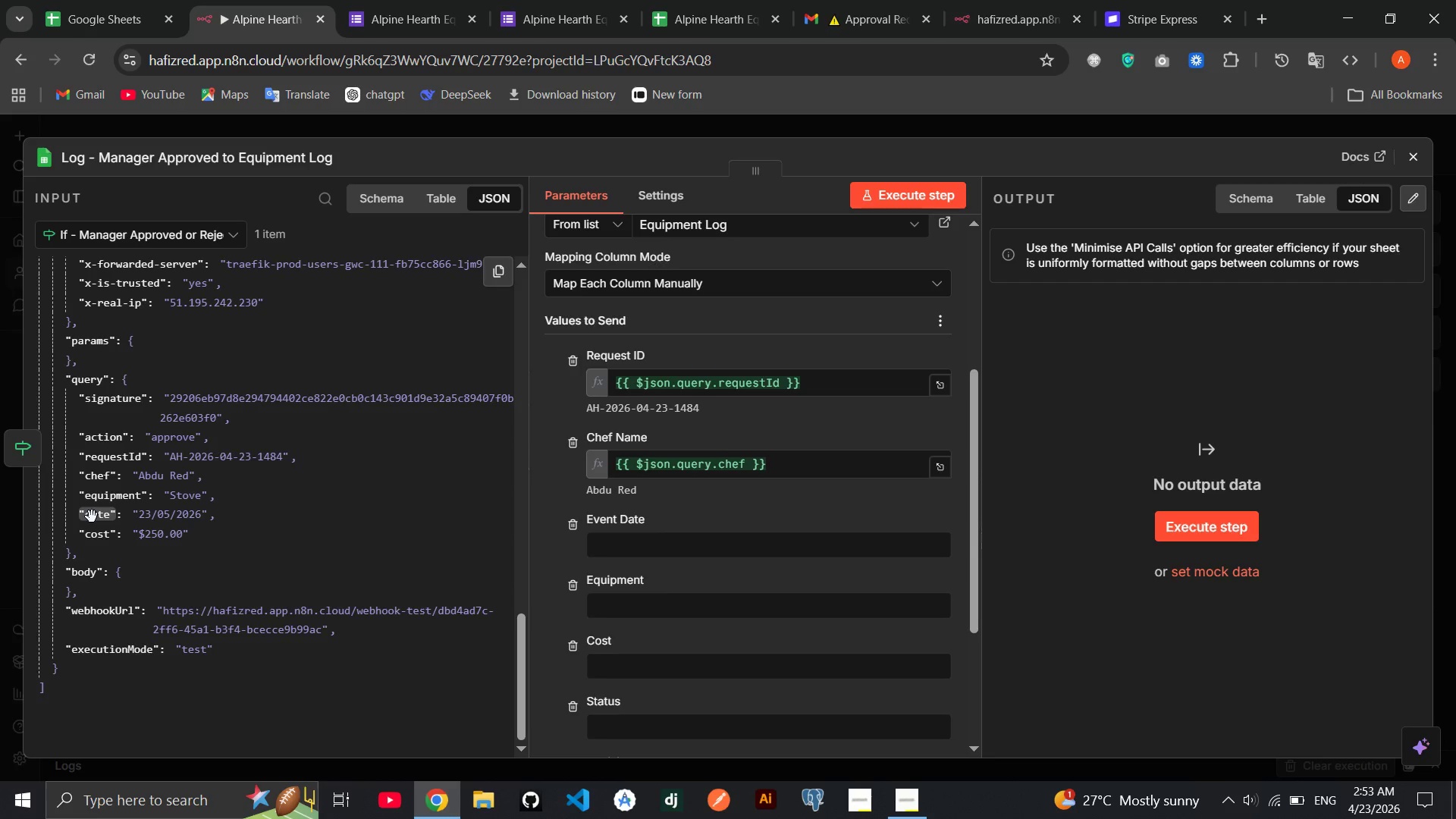 
left_click_drag(start_coordinate=[92, 516], to_coordinate=[629, 552])
 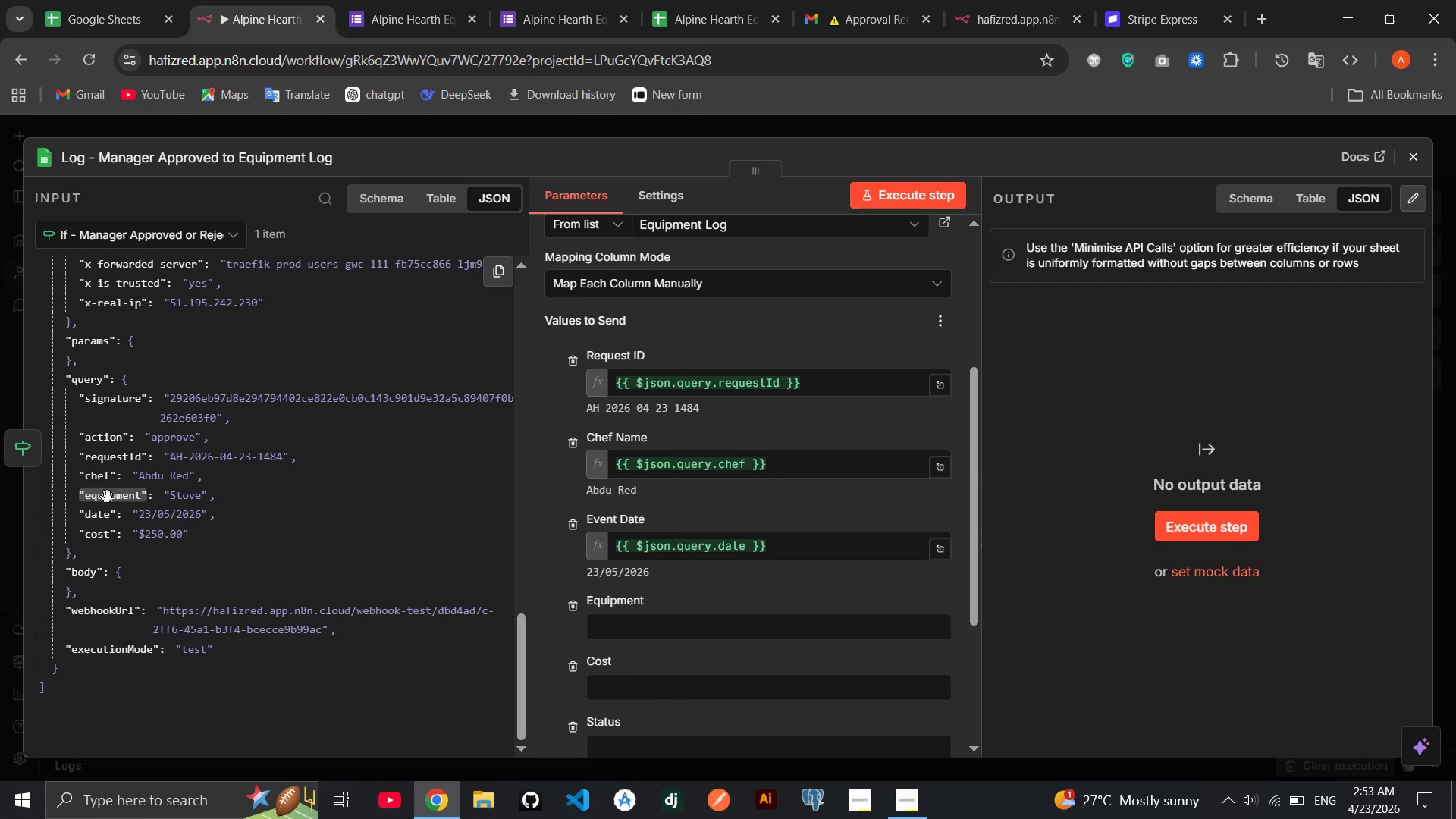 
left_click_drag(start_coordinate=[107, 497], to_coordinate=[644, 620])
 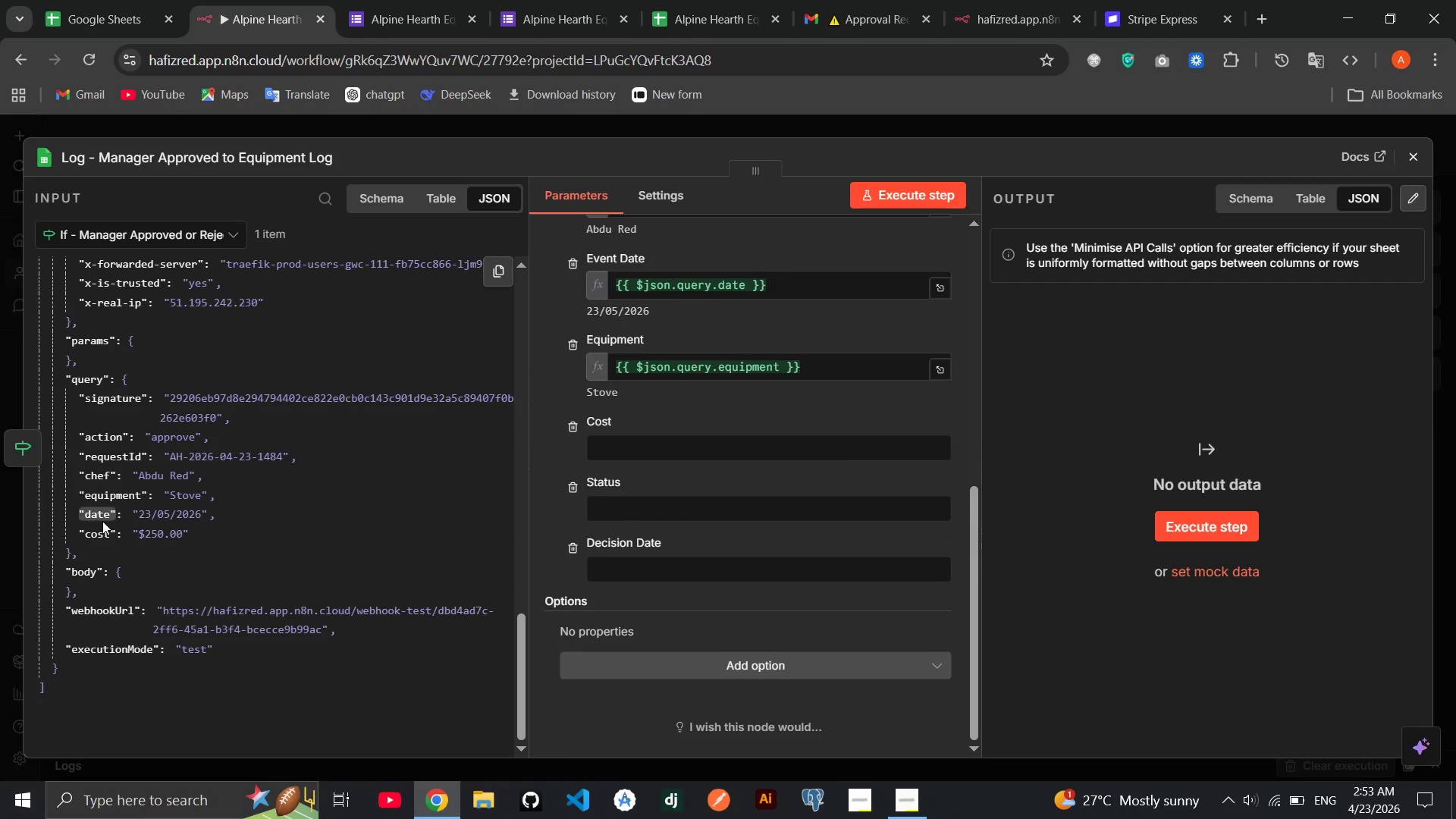 
left_click_drag(start_coordinate=[100, 532], to_coordinate=[651, 451])
 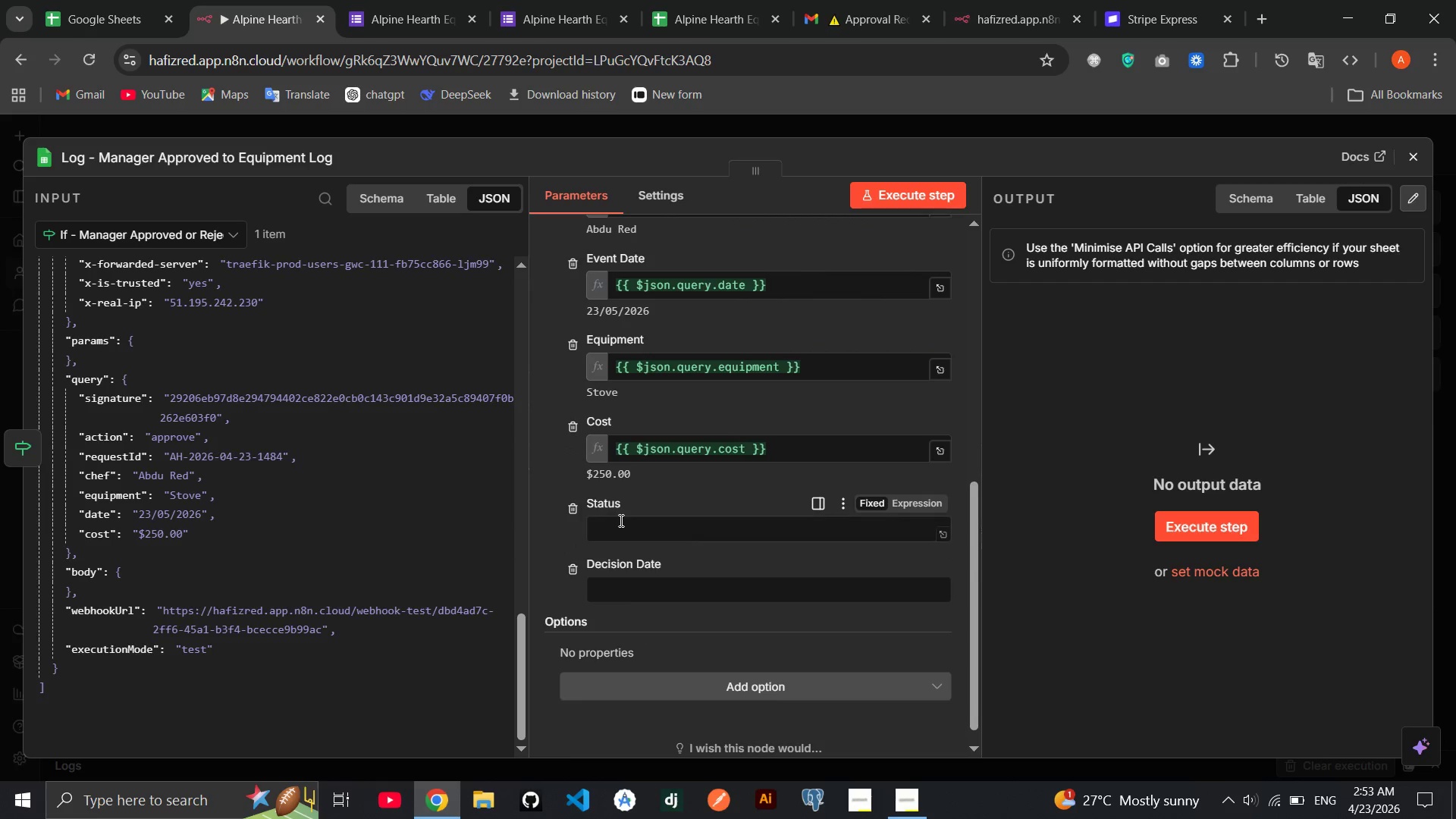 
left_click([619, 522])
 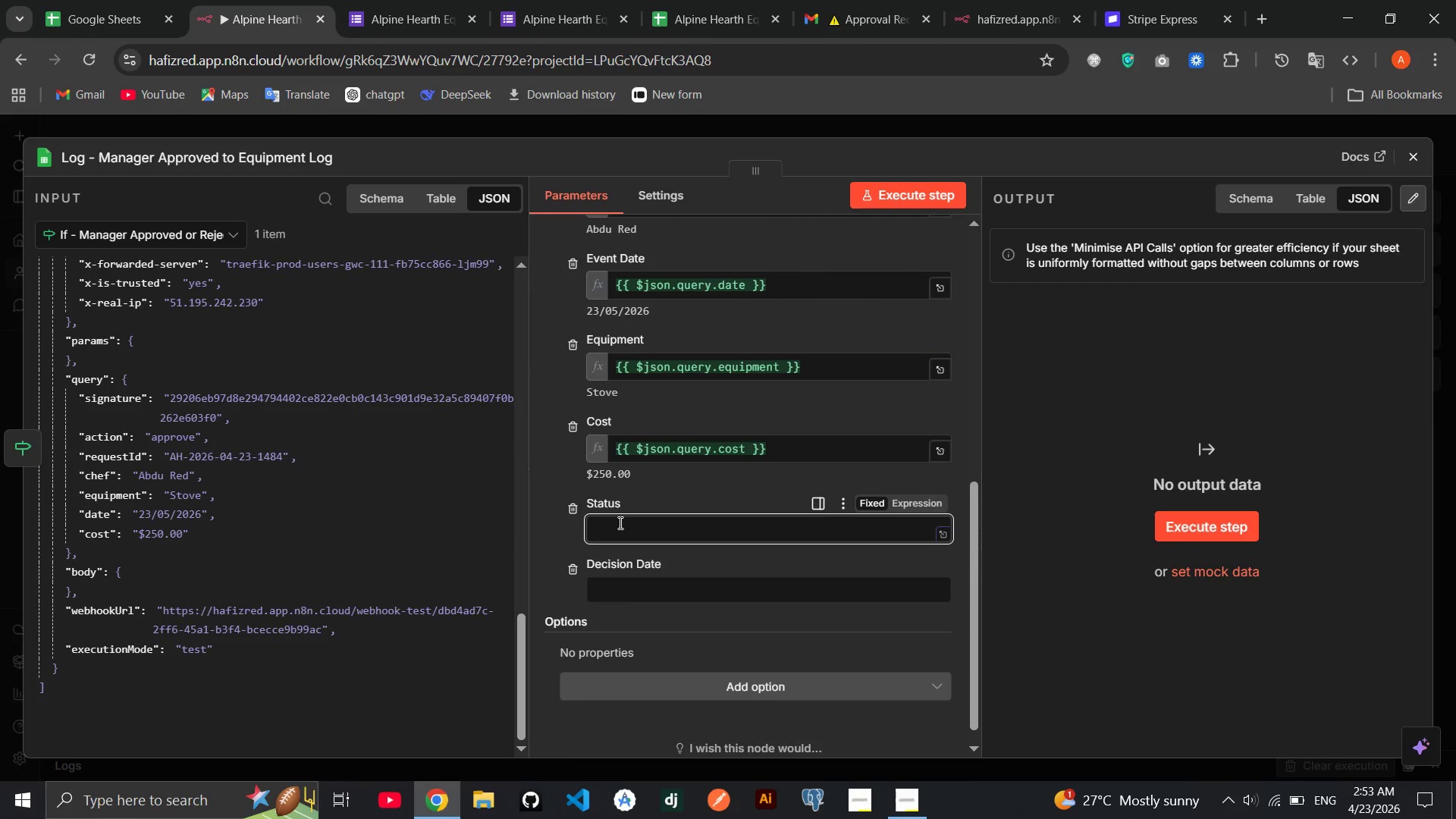 
type(Approved)
 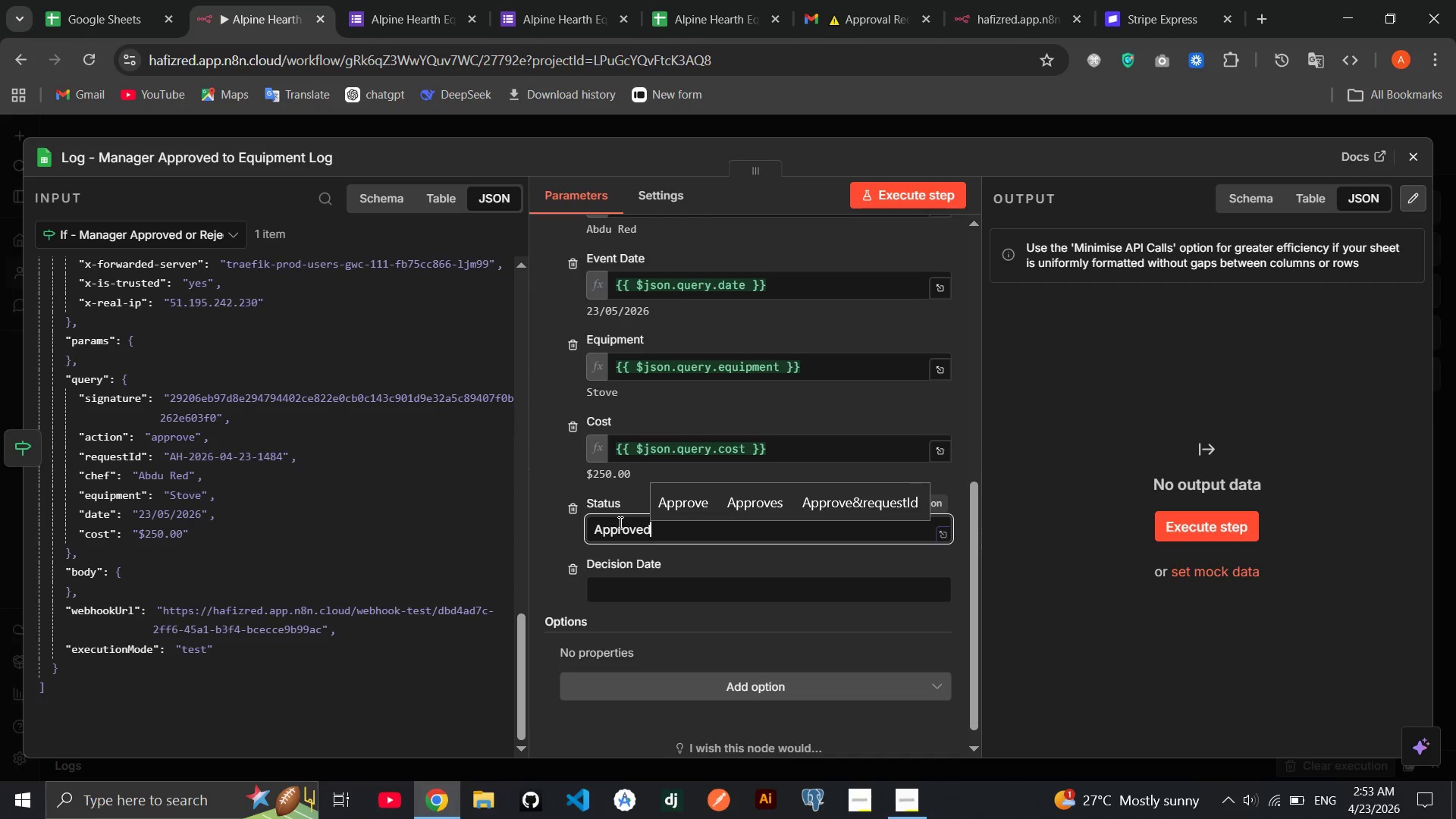 
left_click([633, 584])
 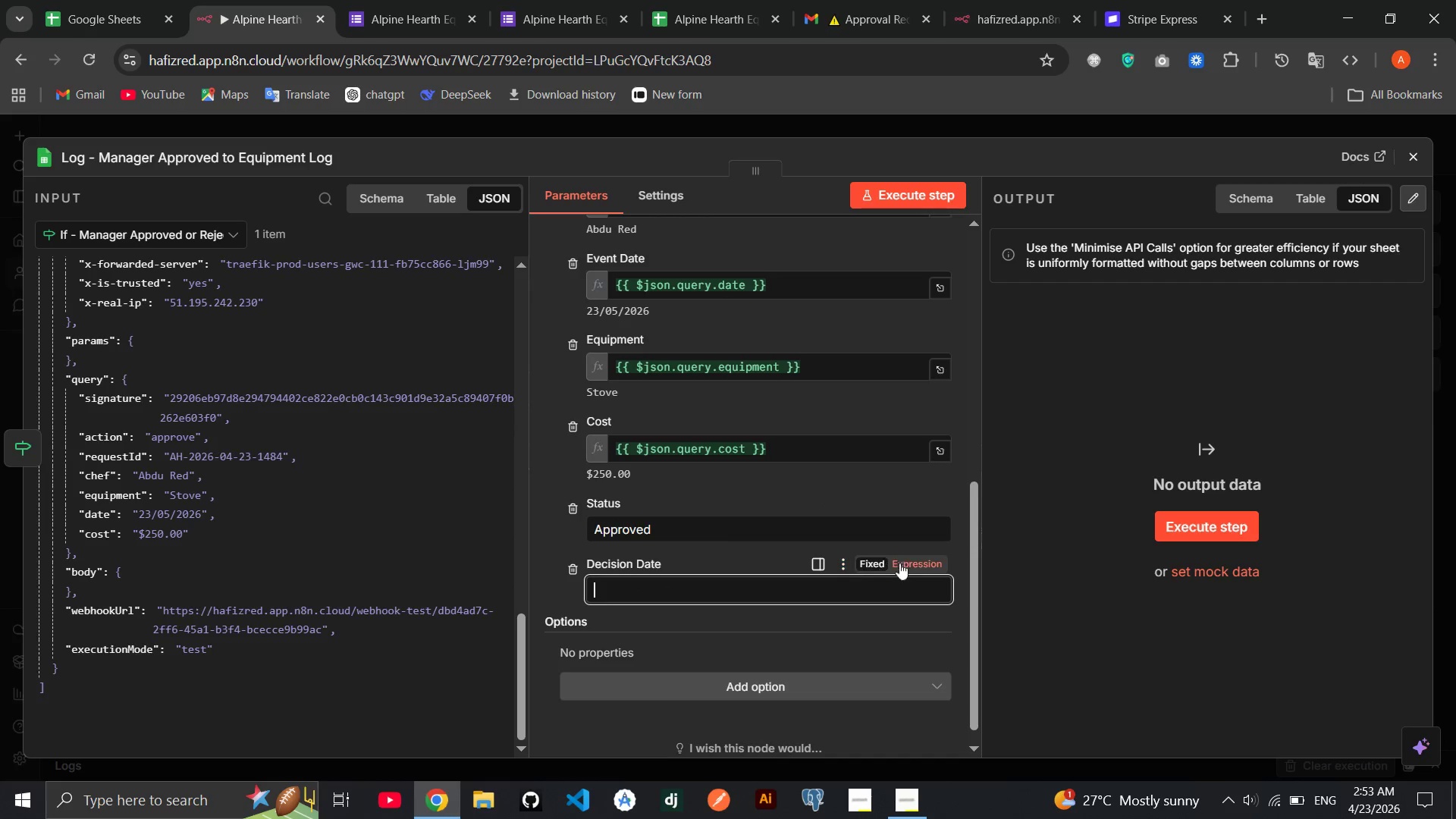 
left_click([921, 561])
 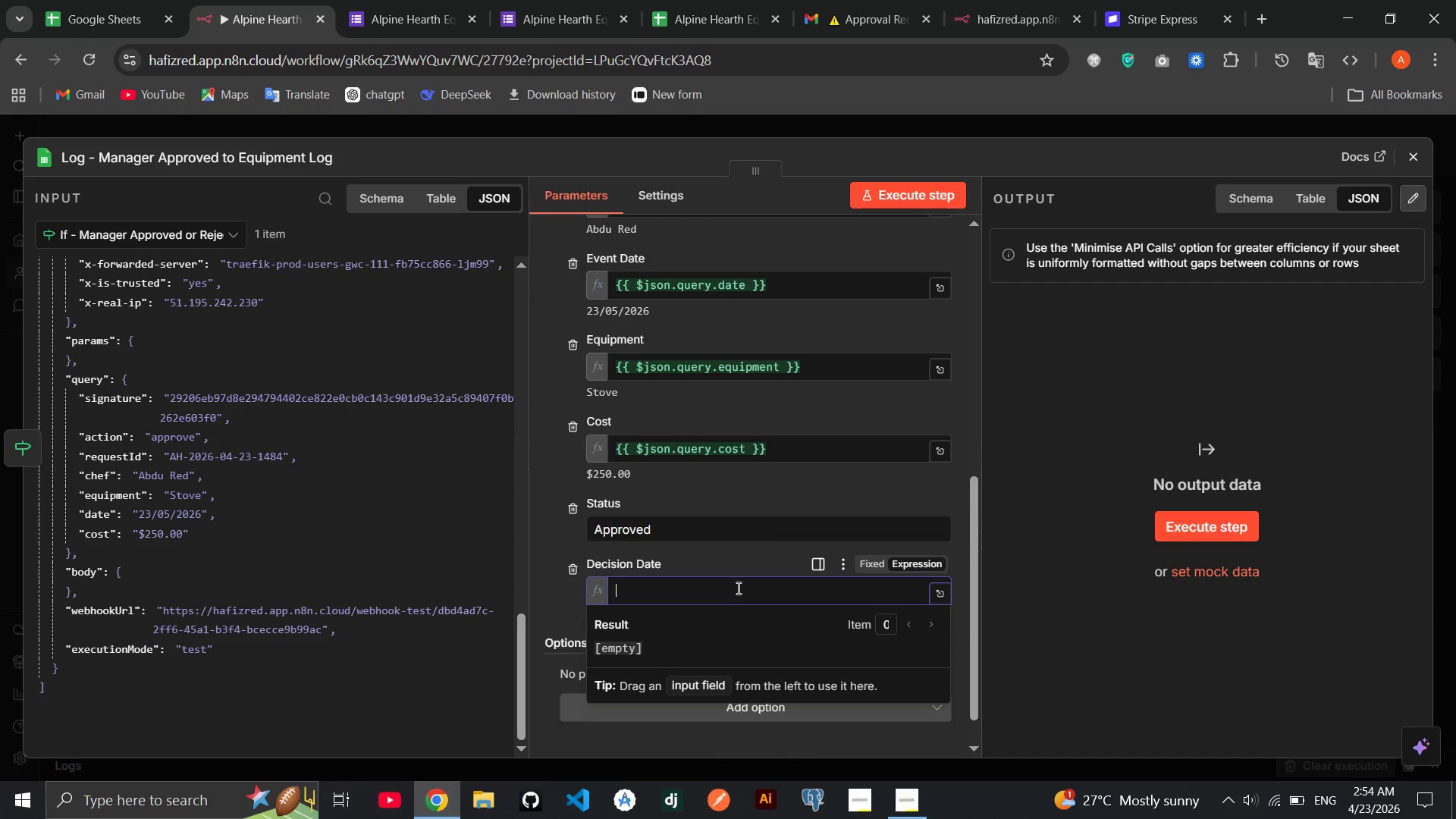 
key(Shift+BracketLeft)
 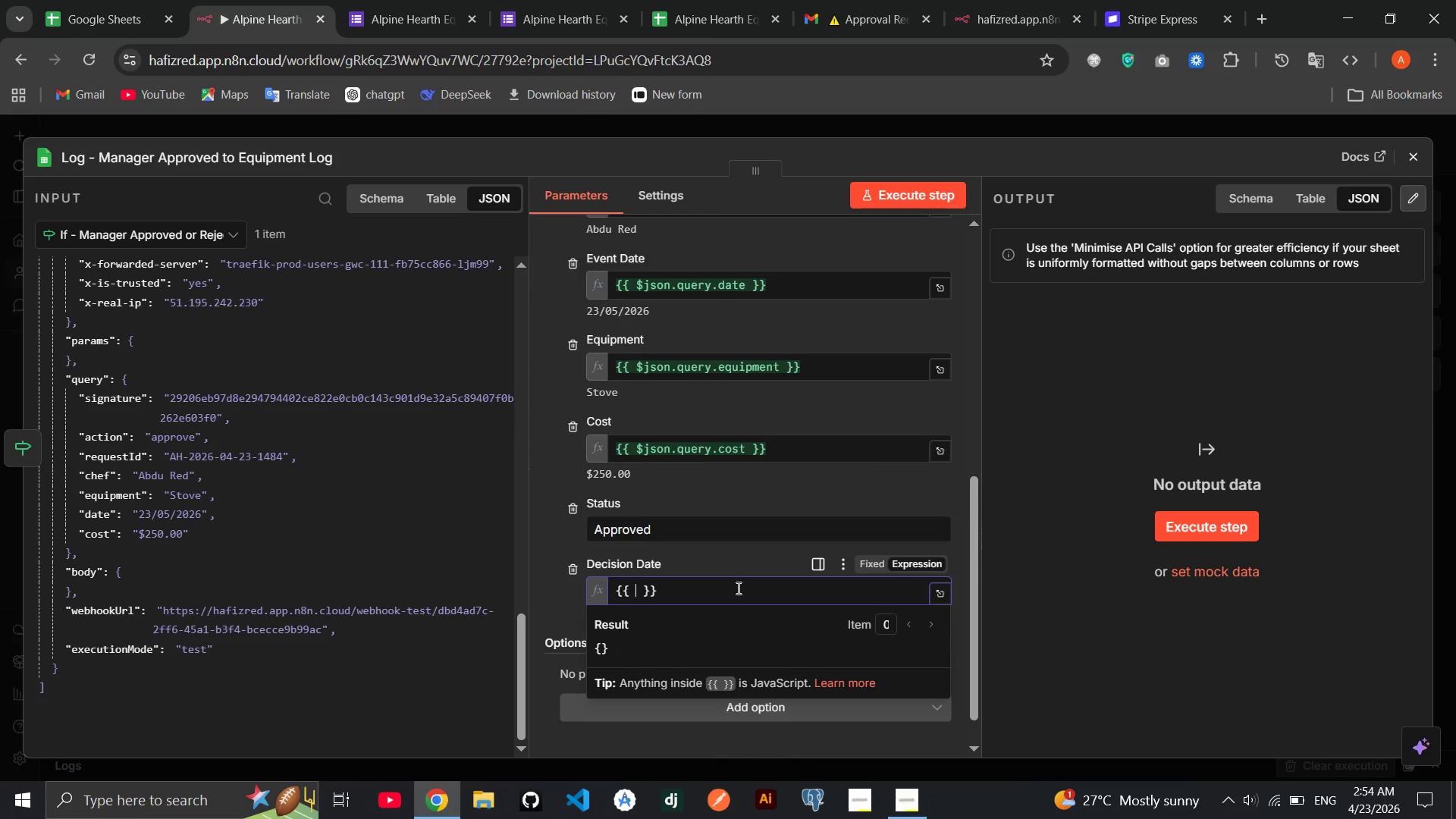 
key(Shift+BracketLeft)
 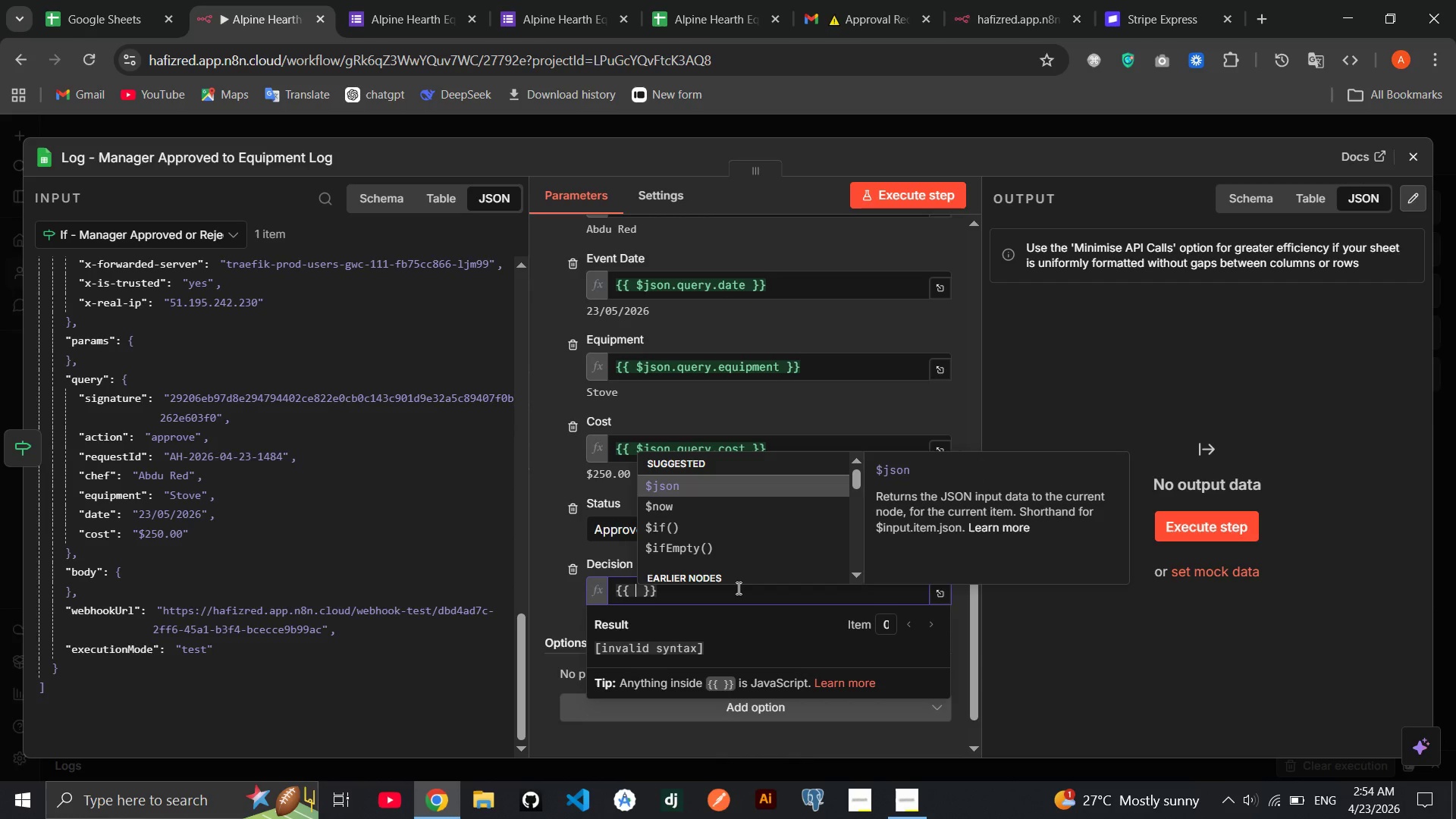 
key(ArrowDown)
 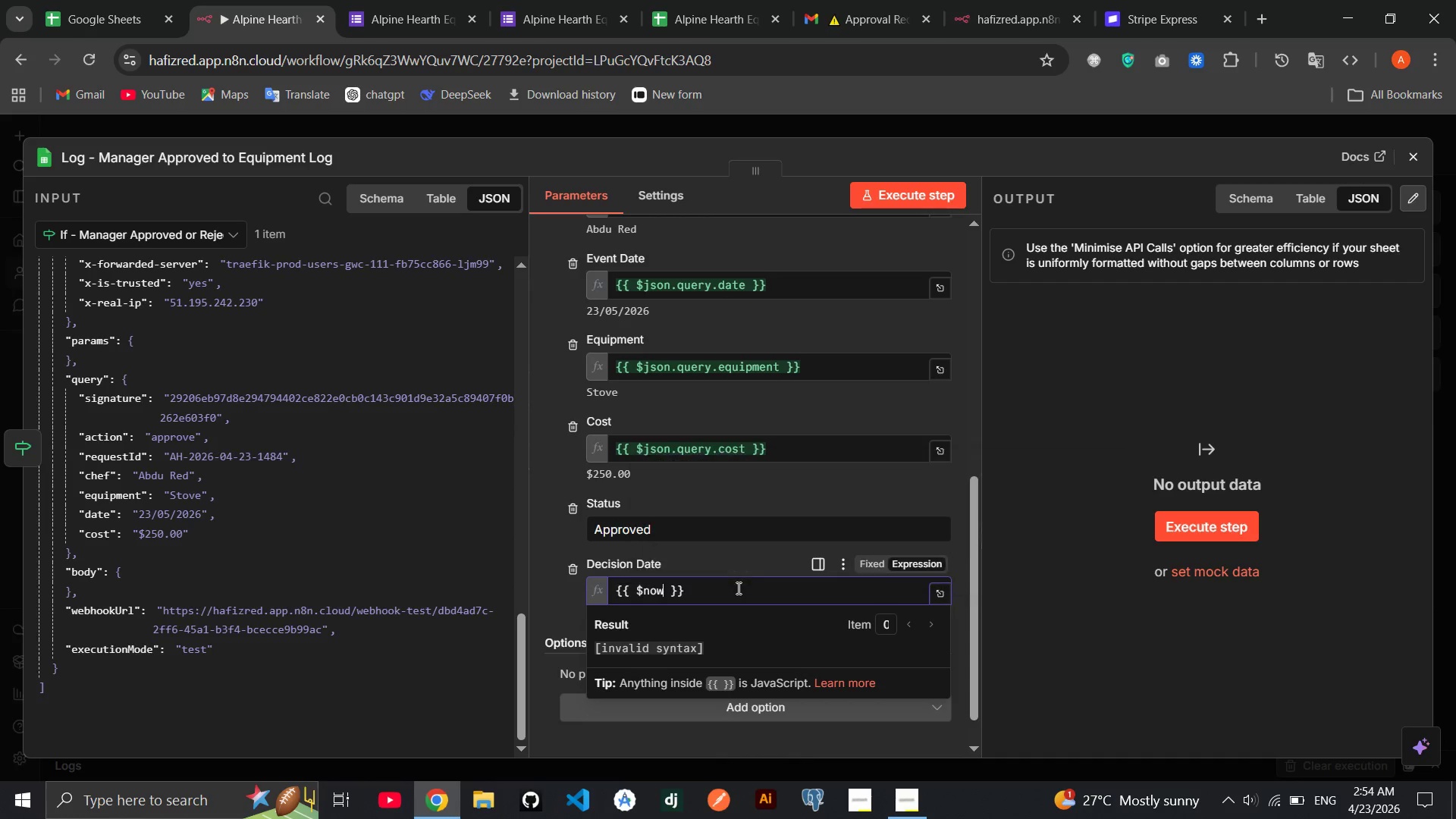 
key(Enter)
 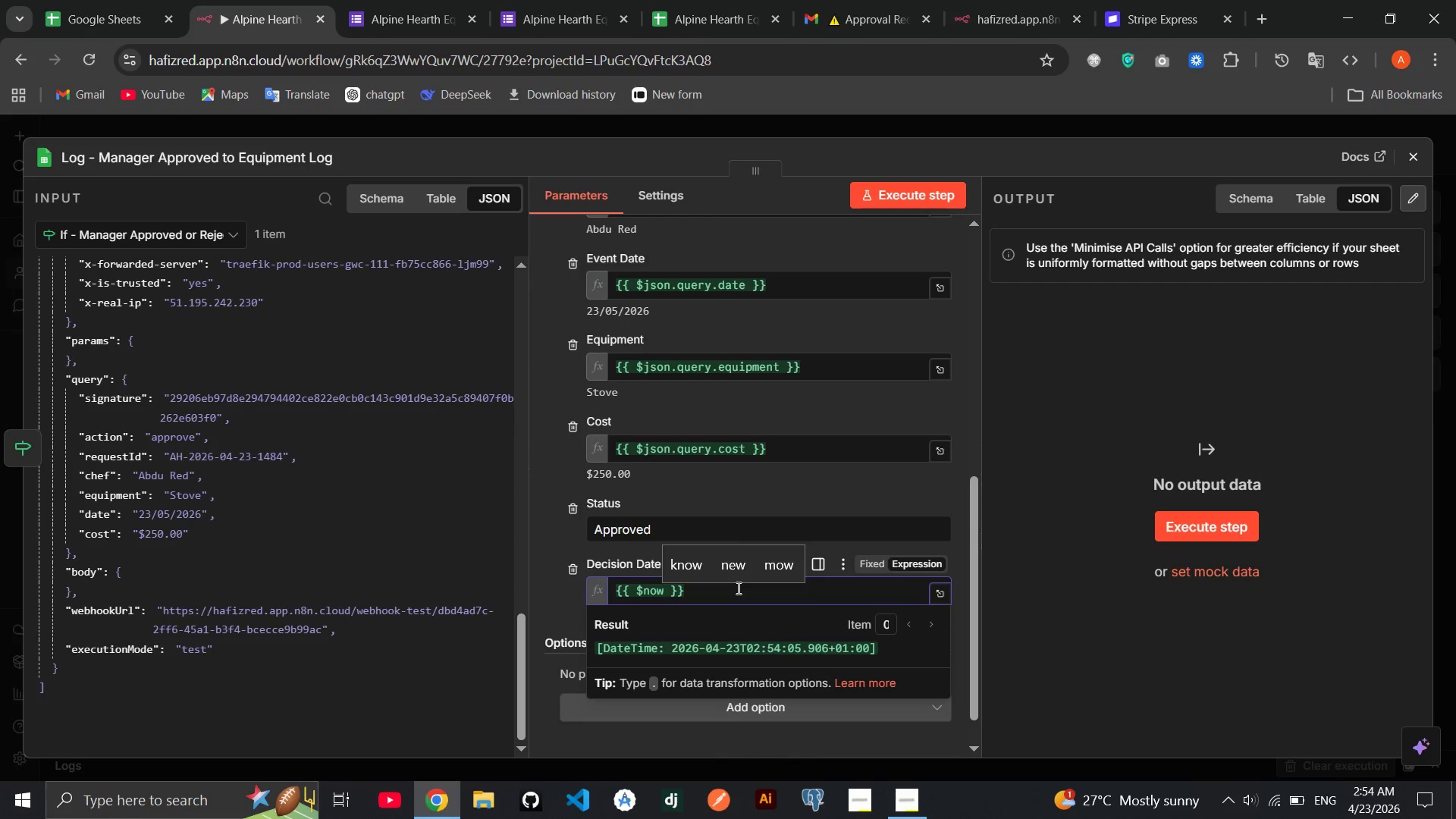 
type(.toFormat('yyyy-MM-dd HH:mm:ss)
 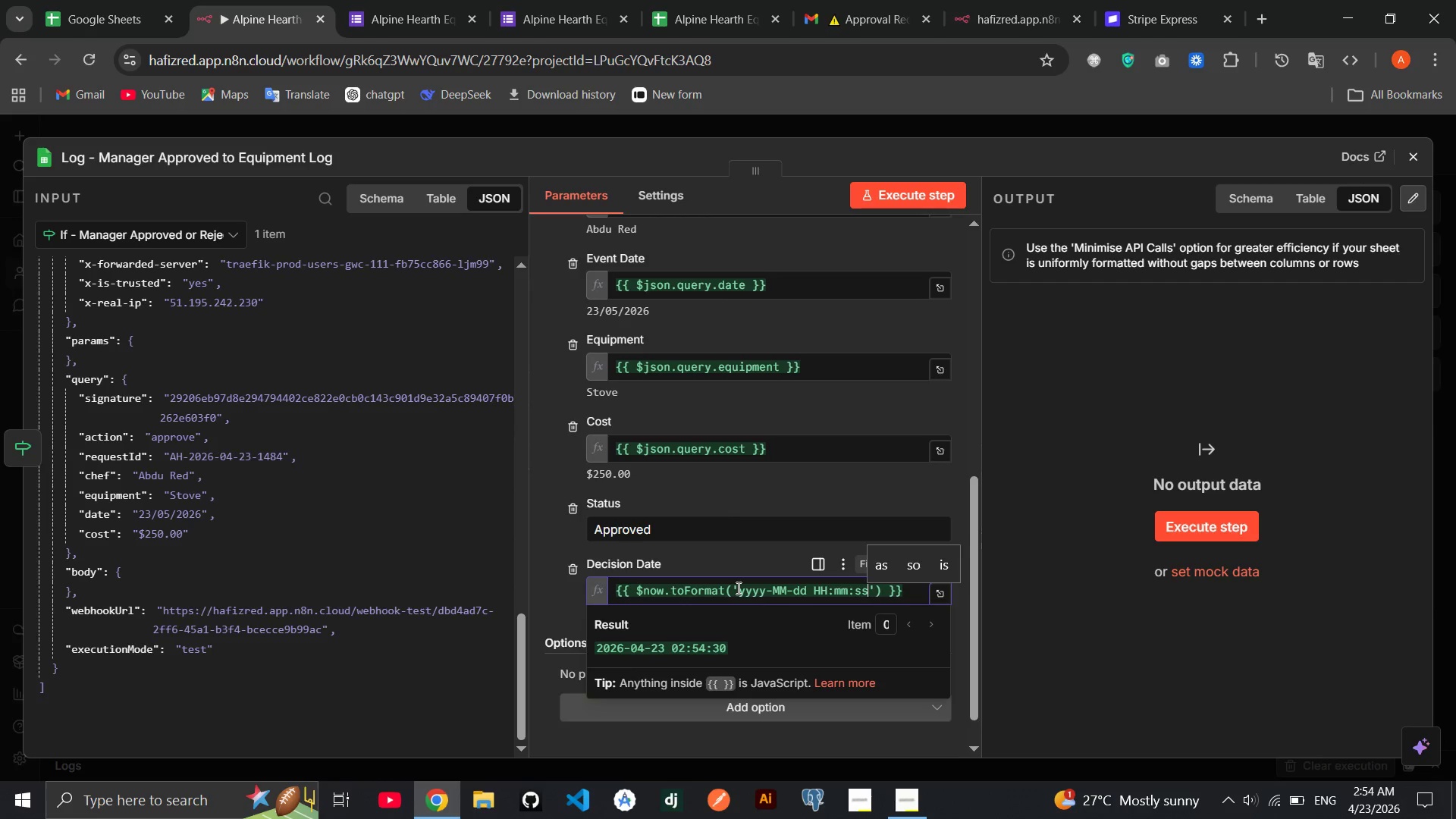 
left_click([1208, 510])
 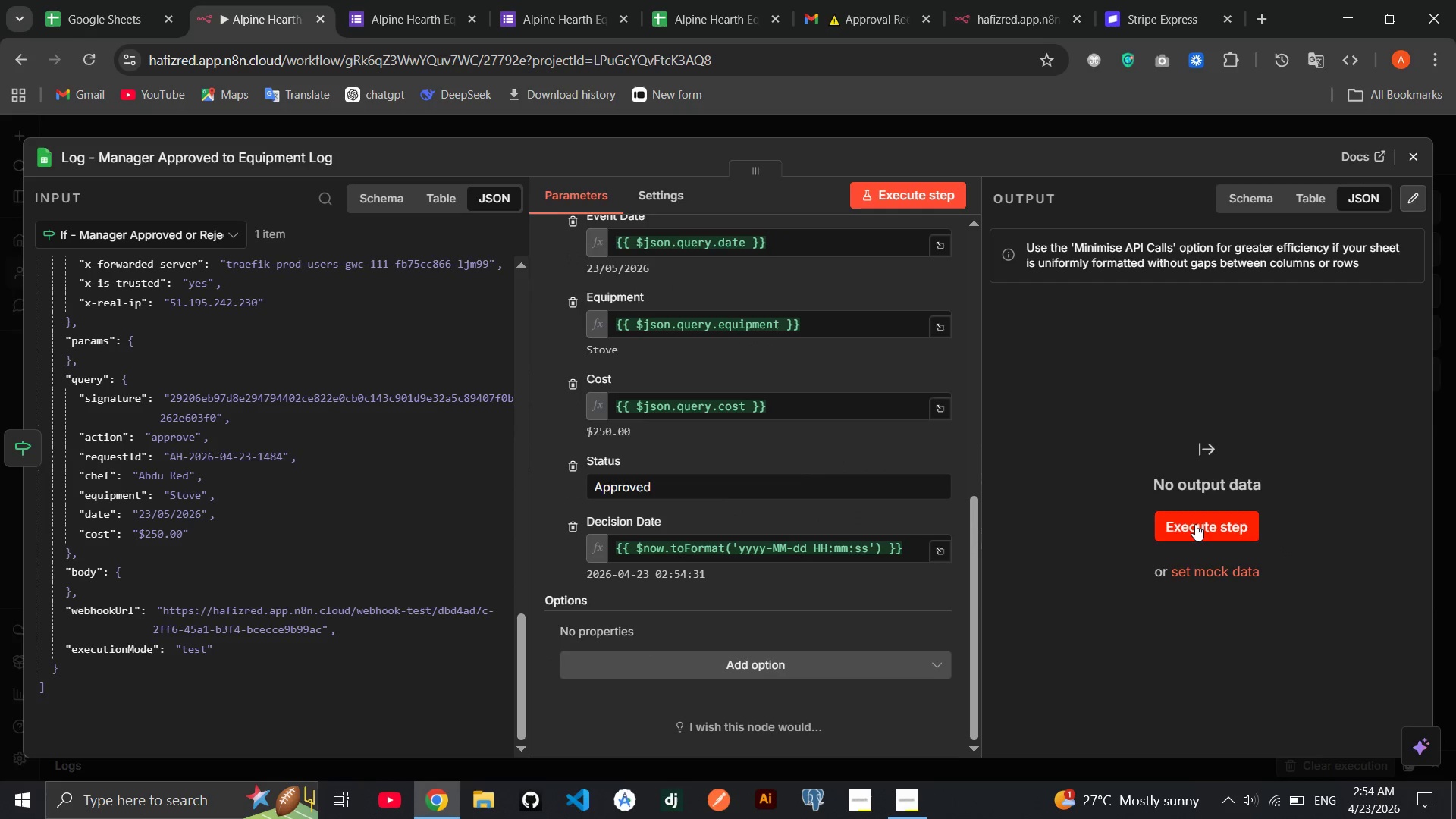 
left_click([1195, 524])
 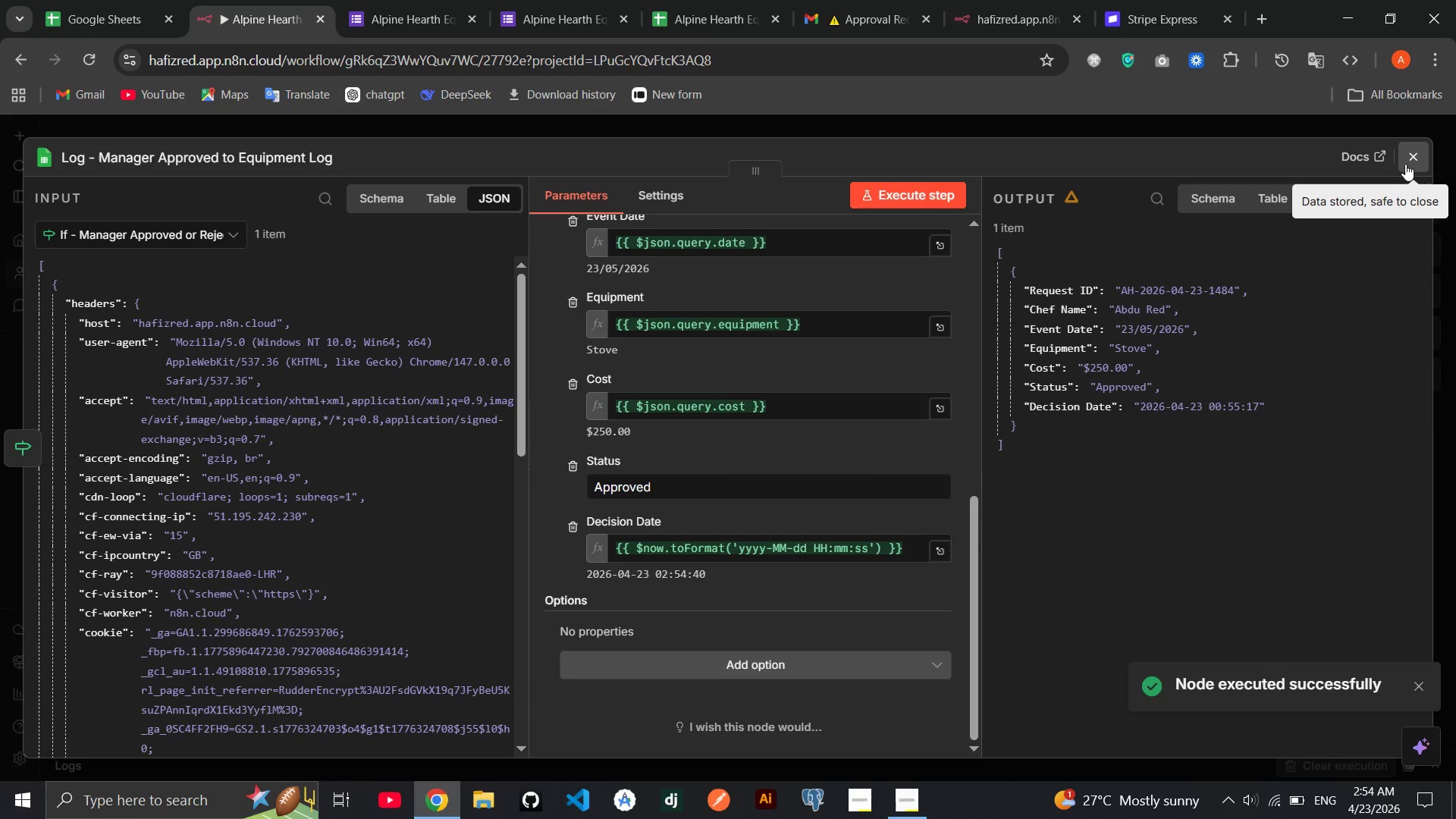 
wait(5.77)
 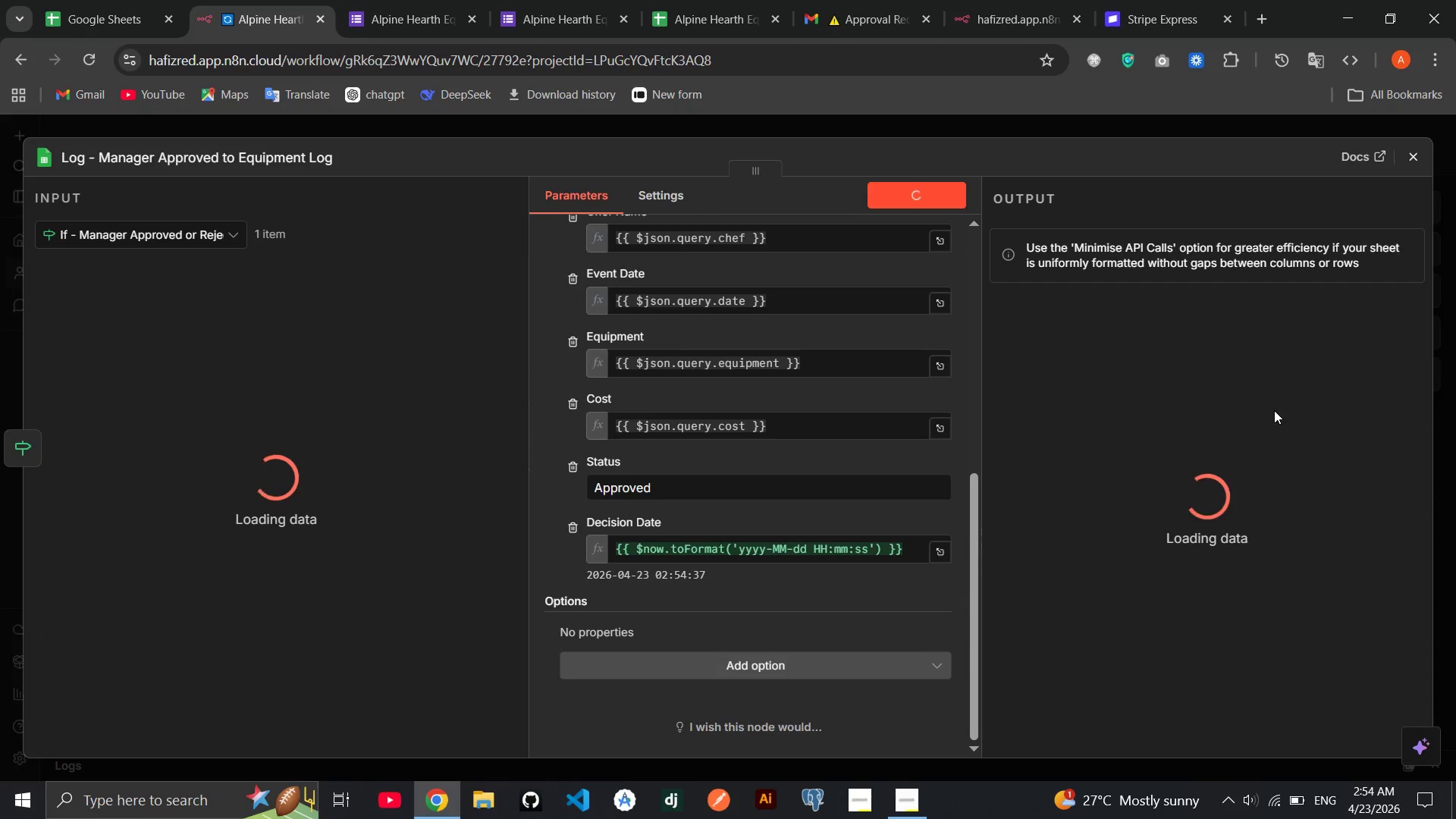 
left_click([1405, 164])
 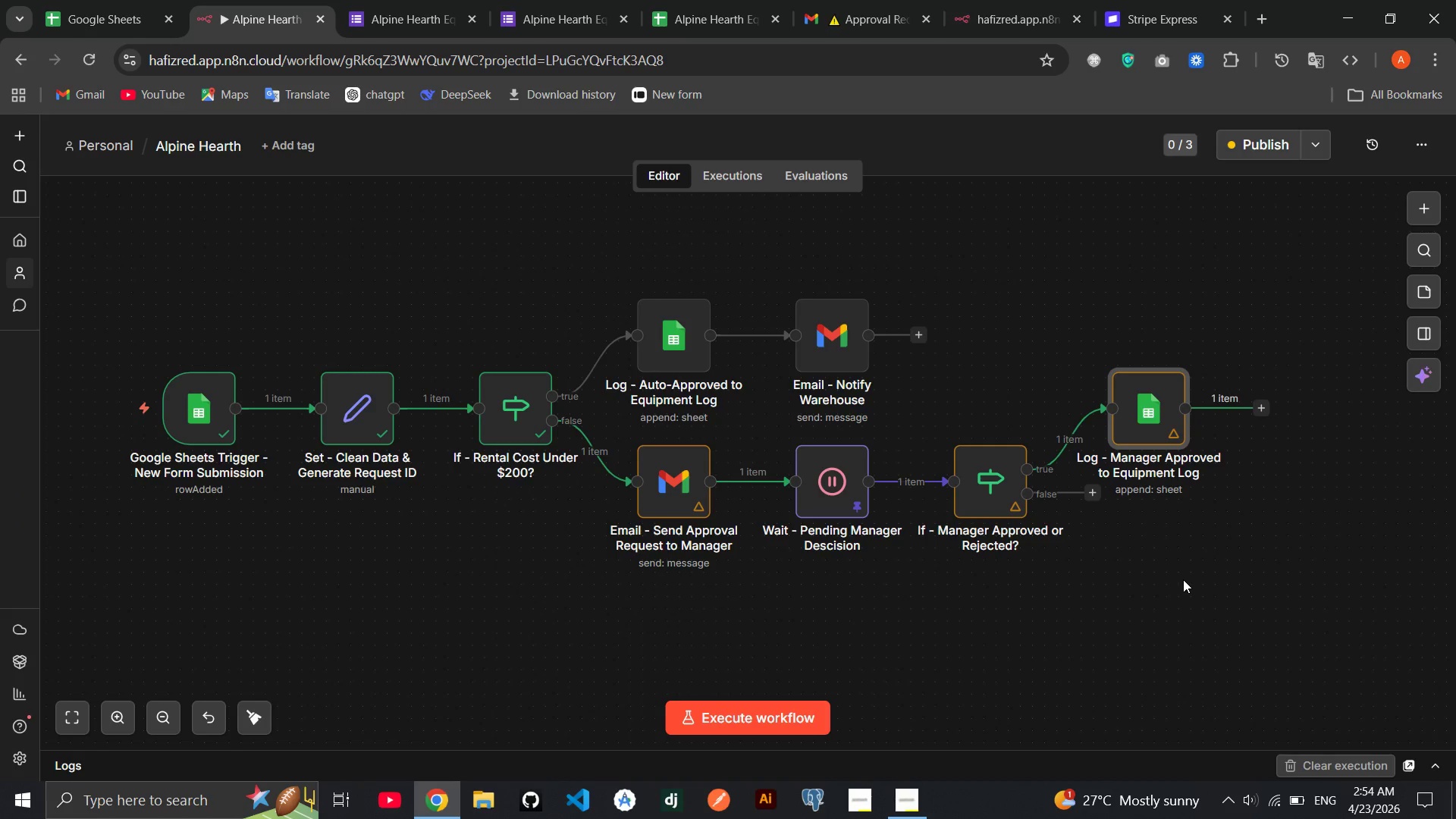 
wait(7.56)
 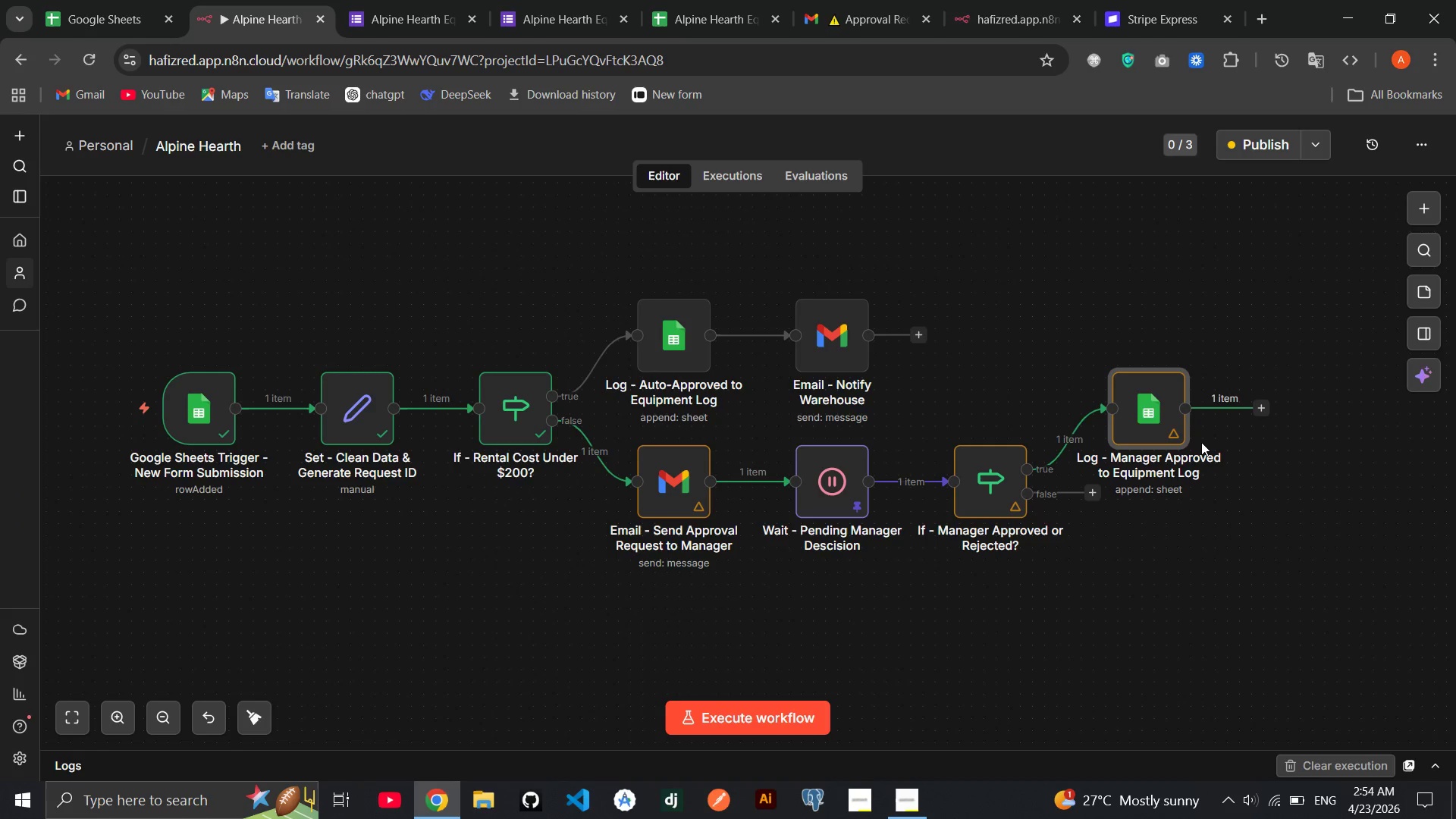 
left_click([908, 800])